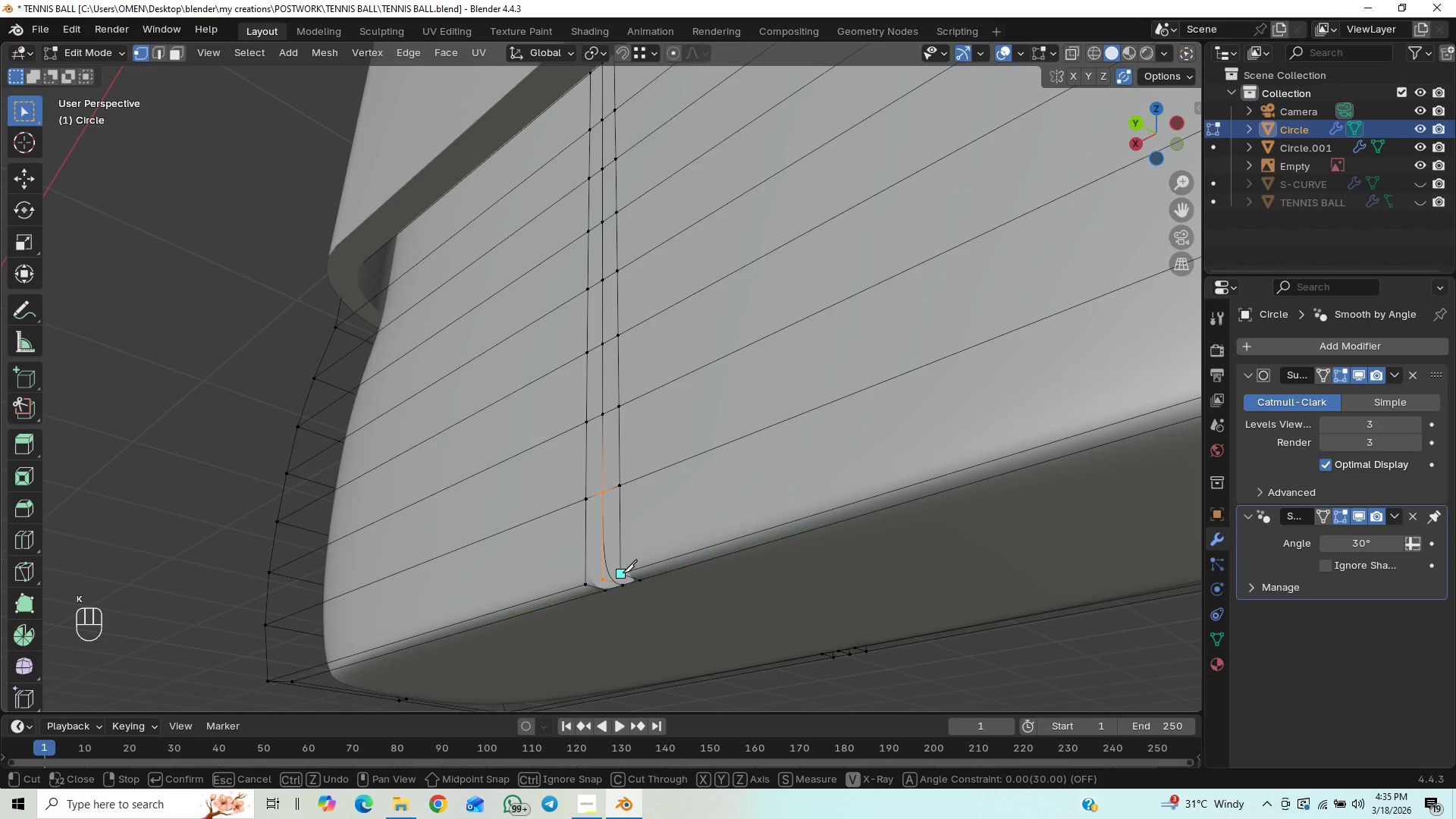 
left_click([623, 573])
 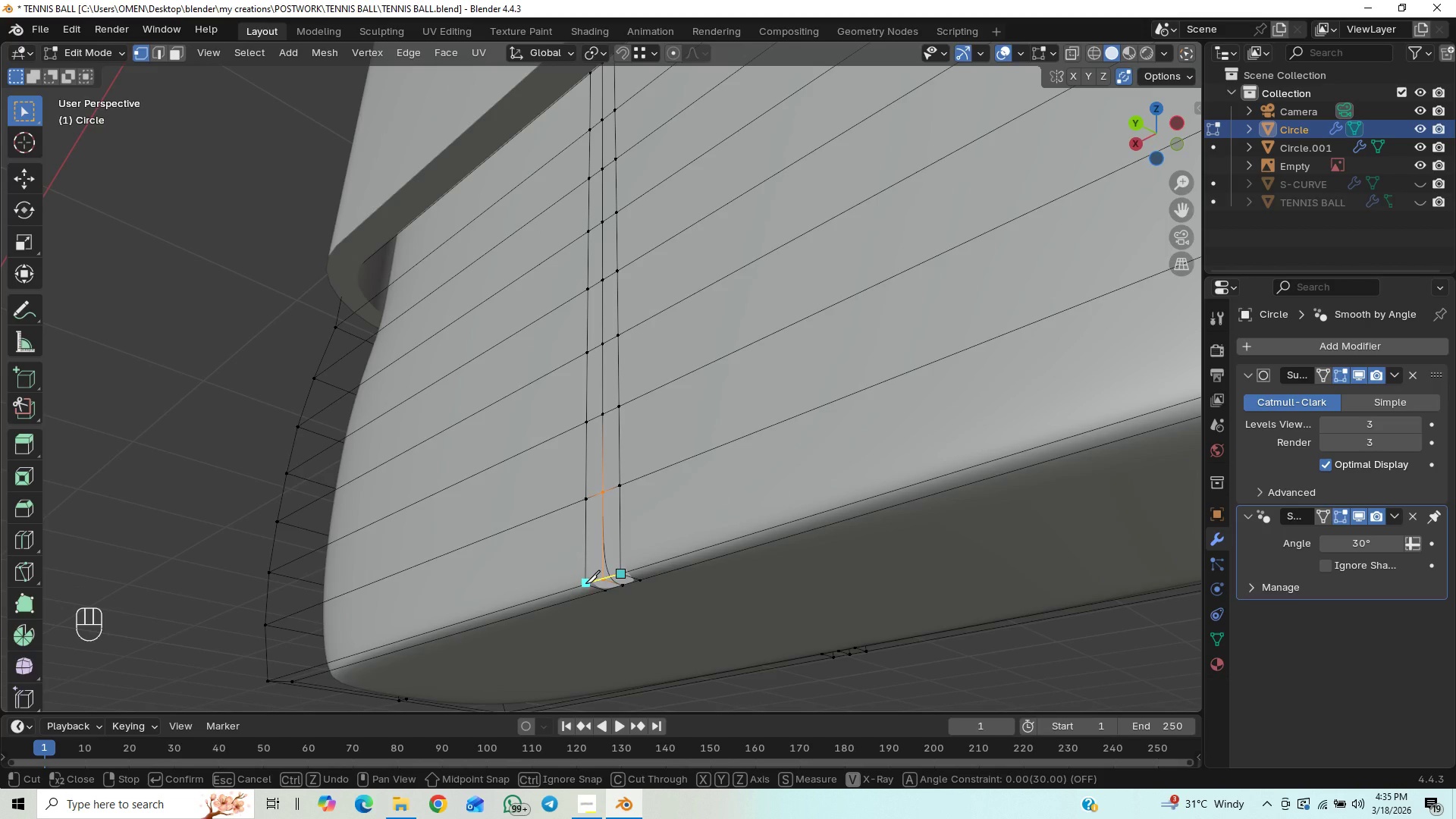 
wait(5.66)
 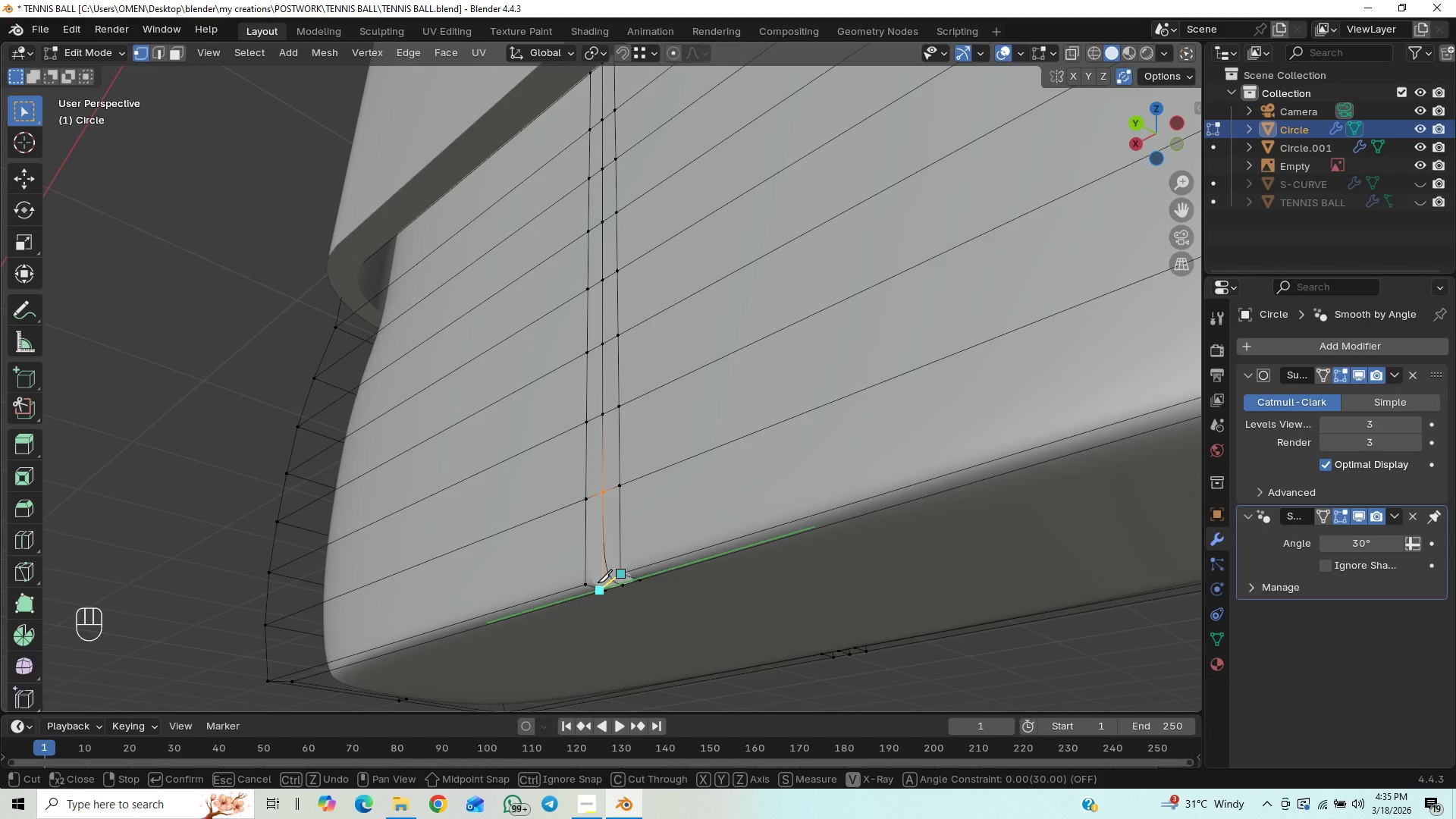 
left_click([581, 586])
 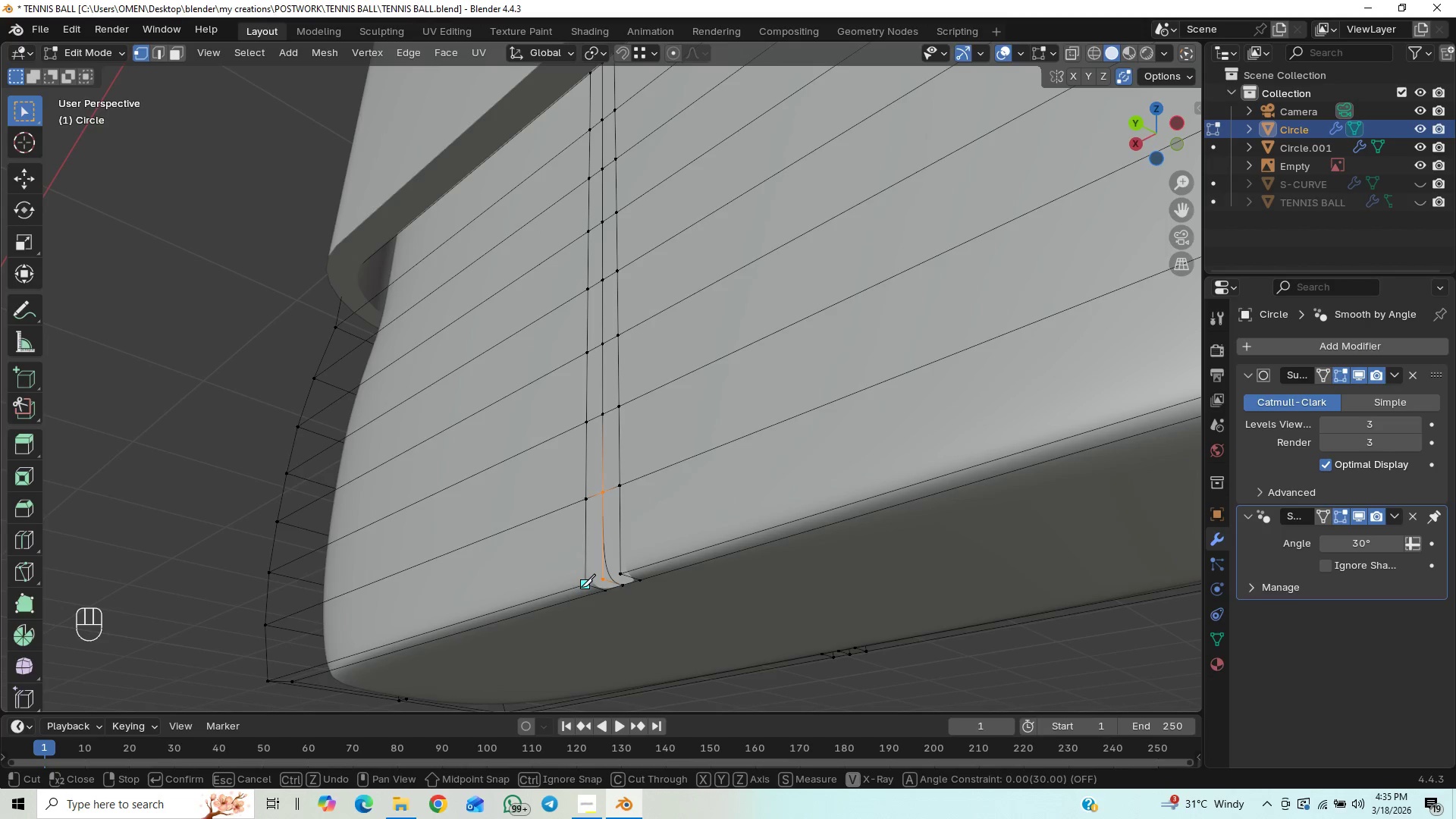 
right_click([581, 587])
 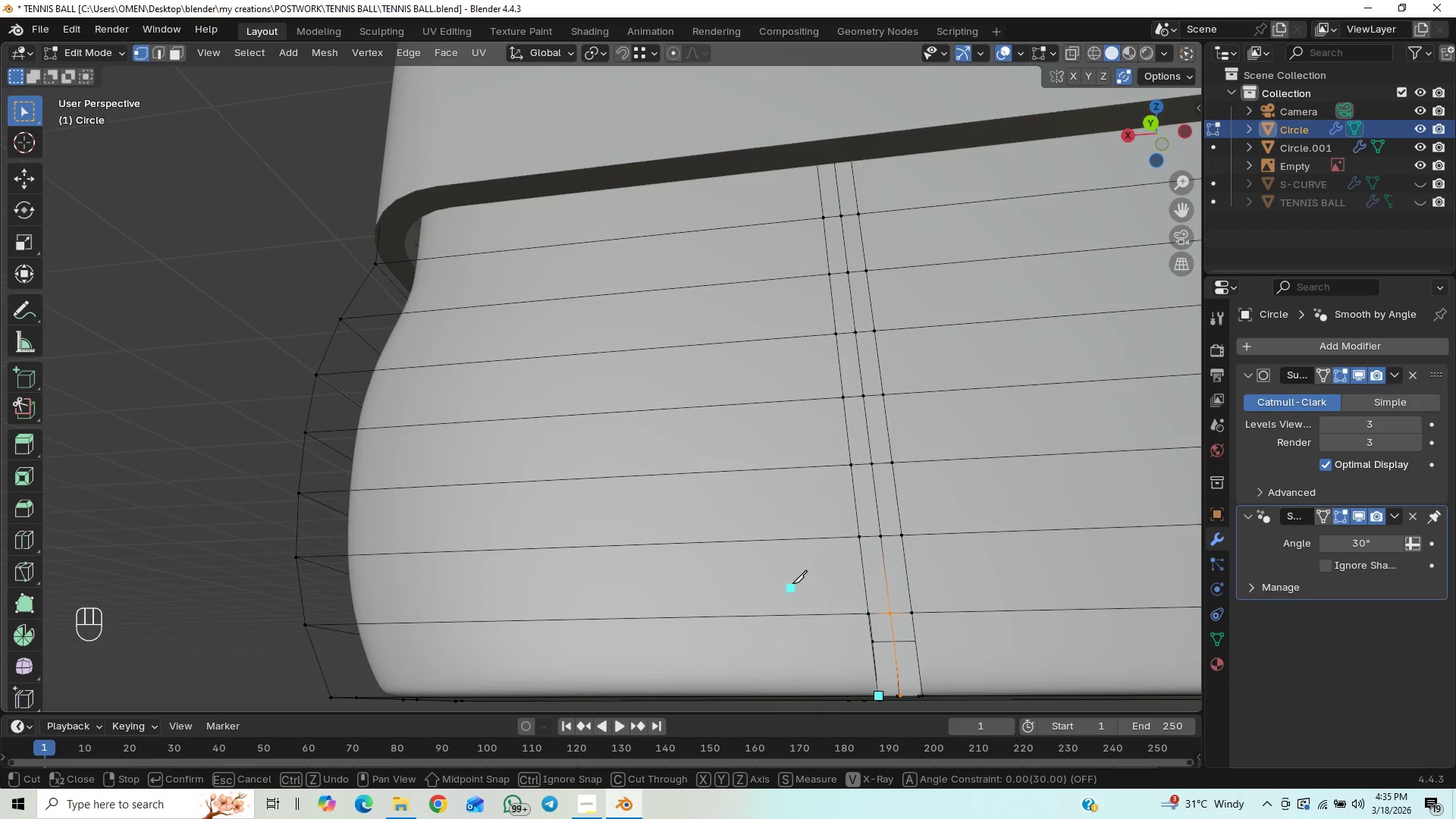 
hold_key(key=ShiftLeft, duration=0.33)
 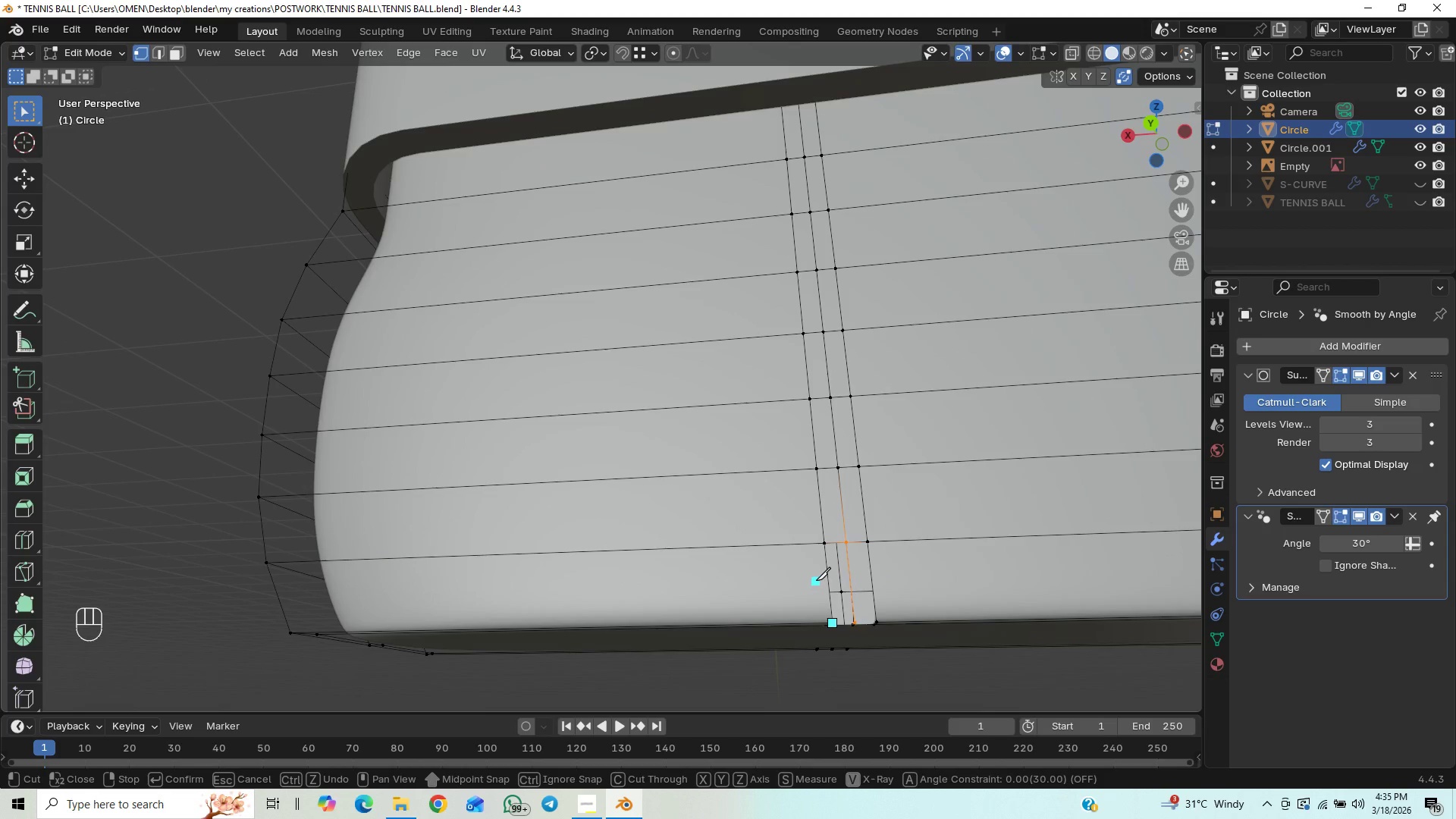 
key(Numpad1)
 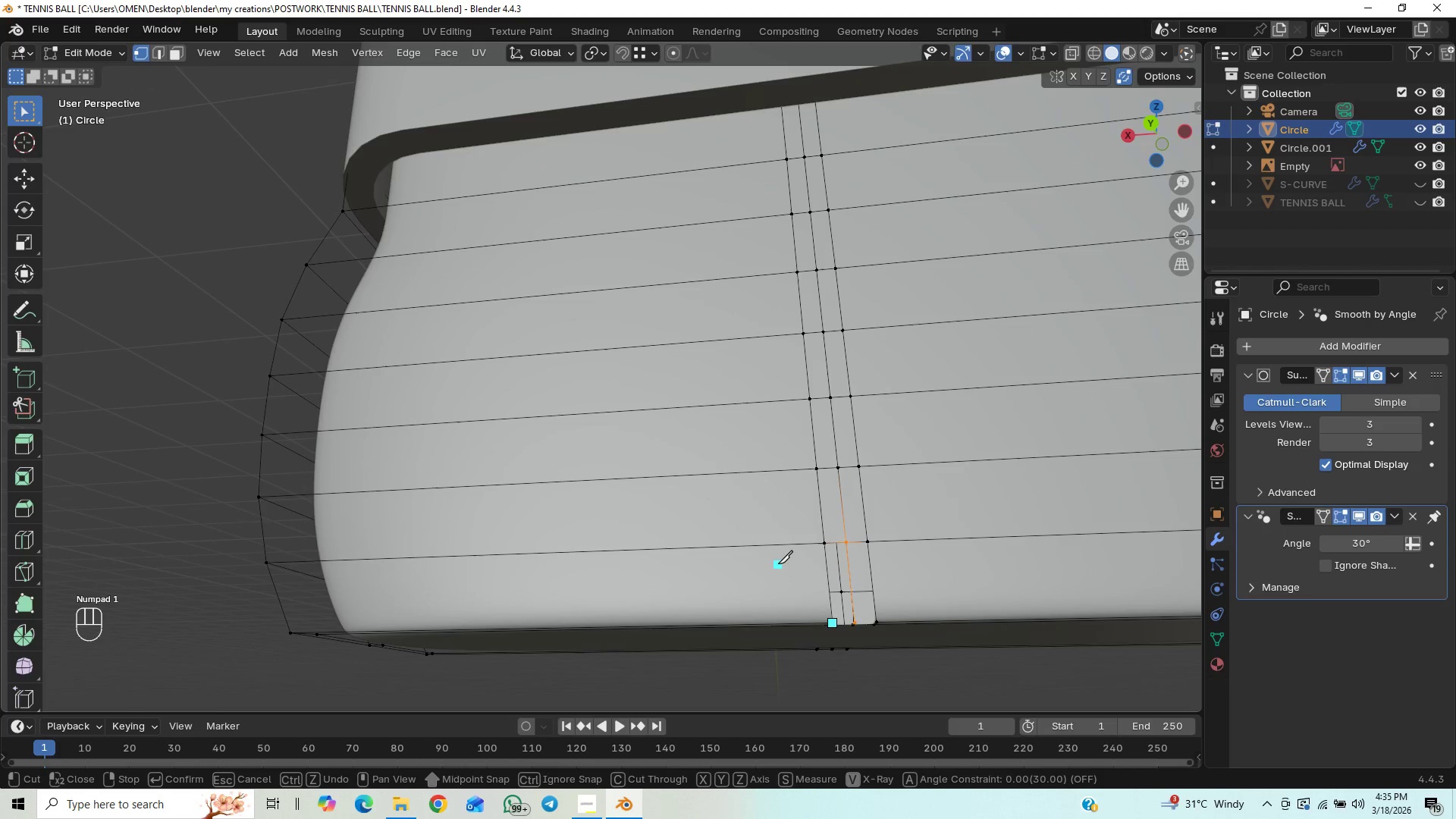 
right_click([774, 560])
 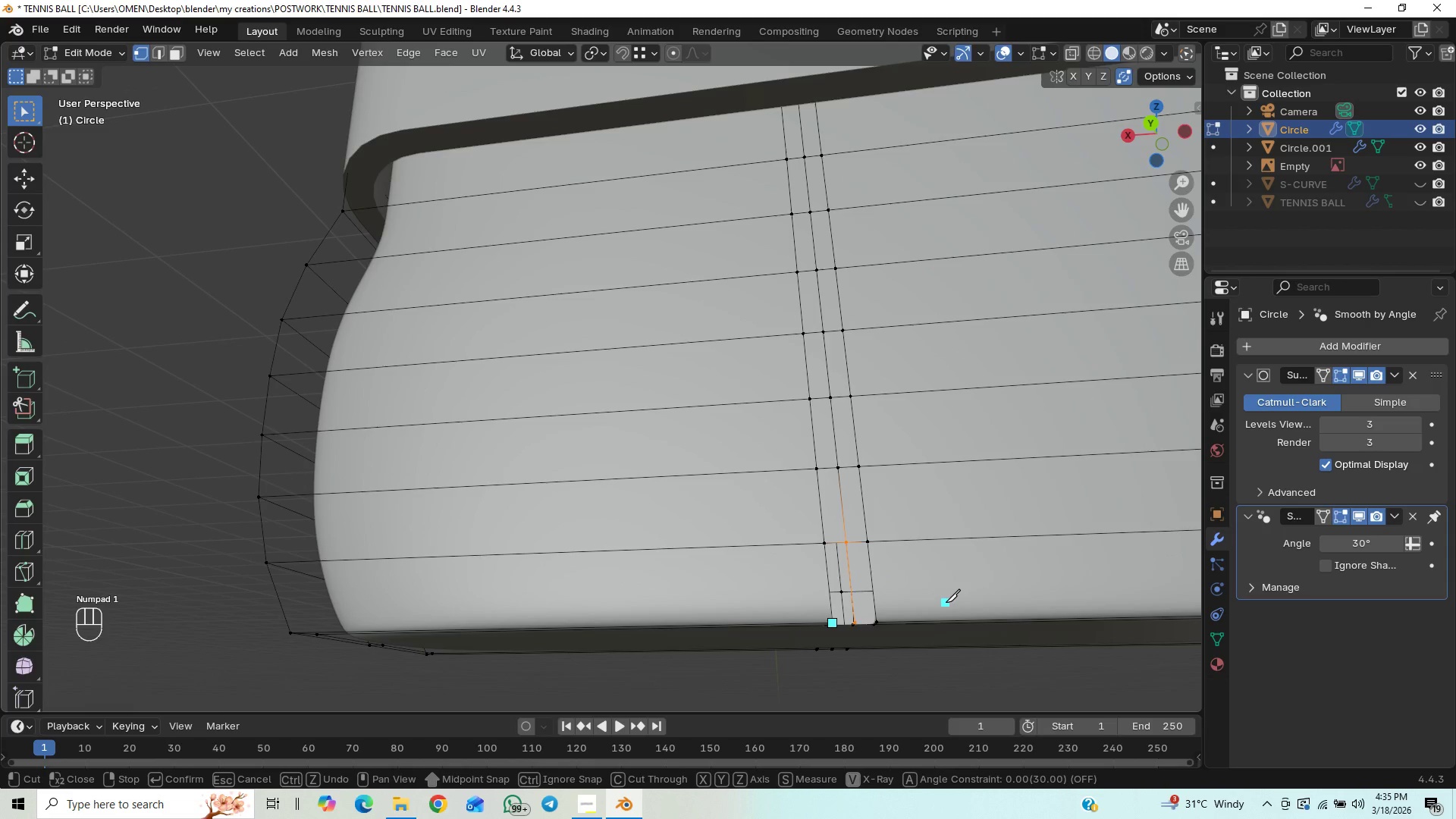 
key(Control+ControlLeft)
 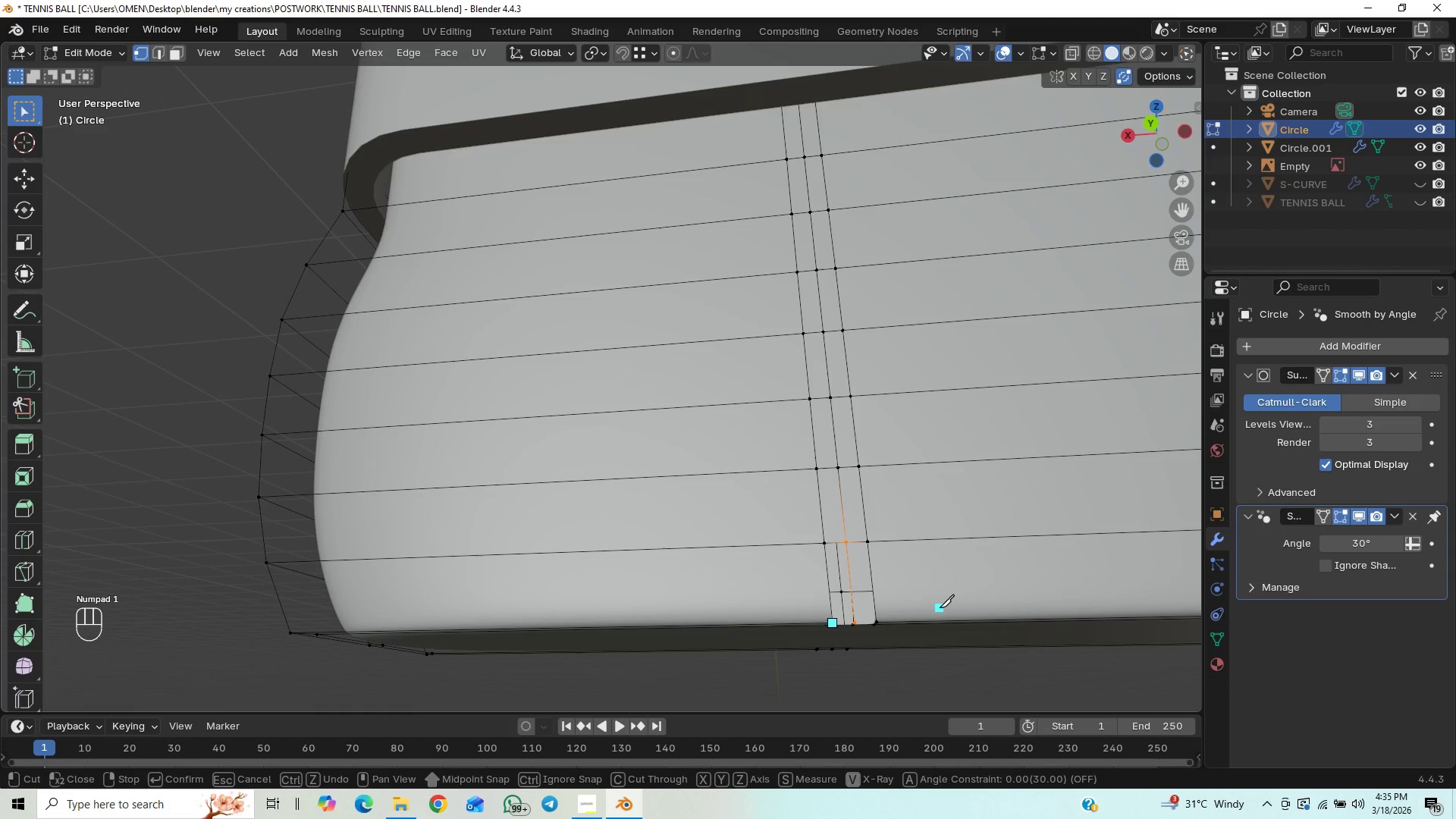 
key(Enter)
 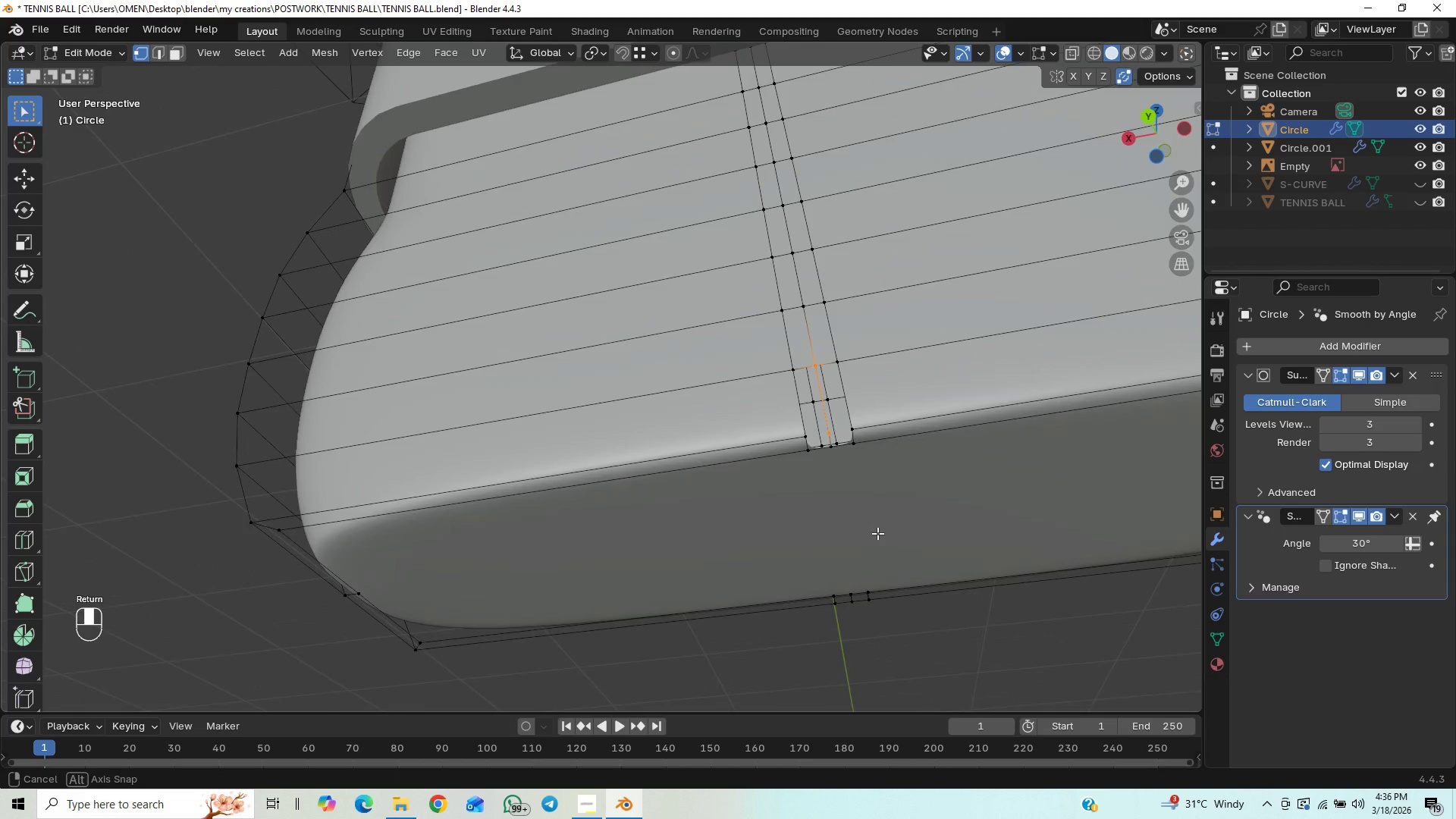 
scroll: coordinate [877, 533], scroll_direction: up, amount: 1.0
 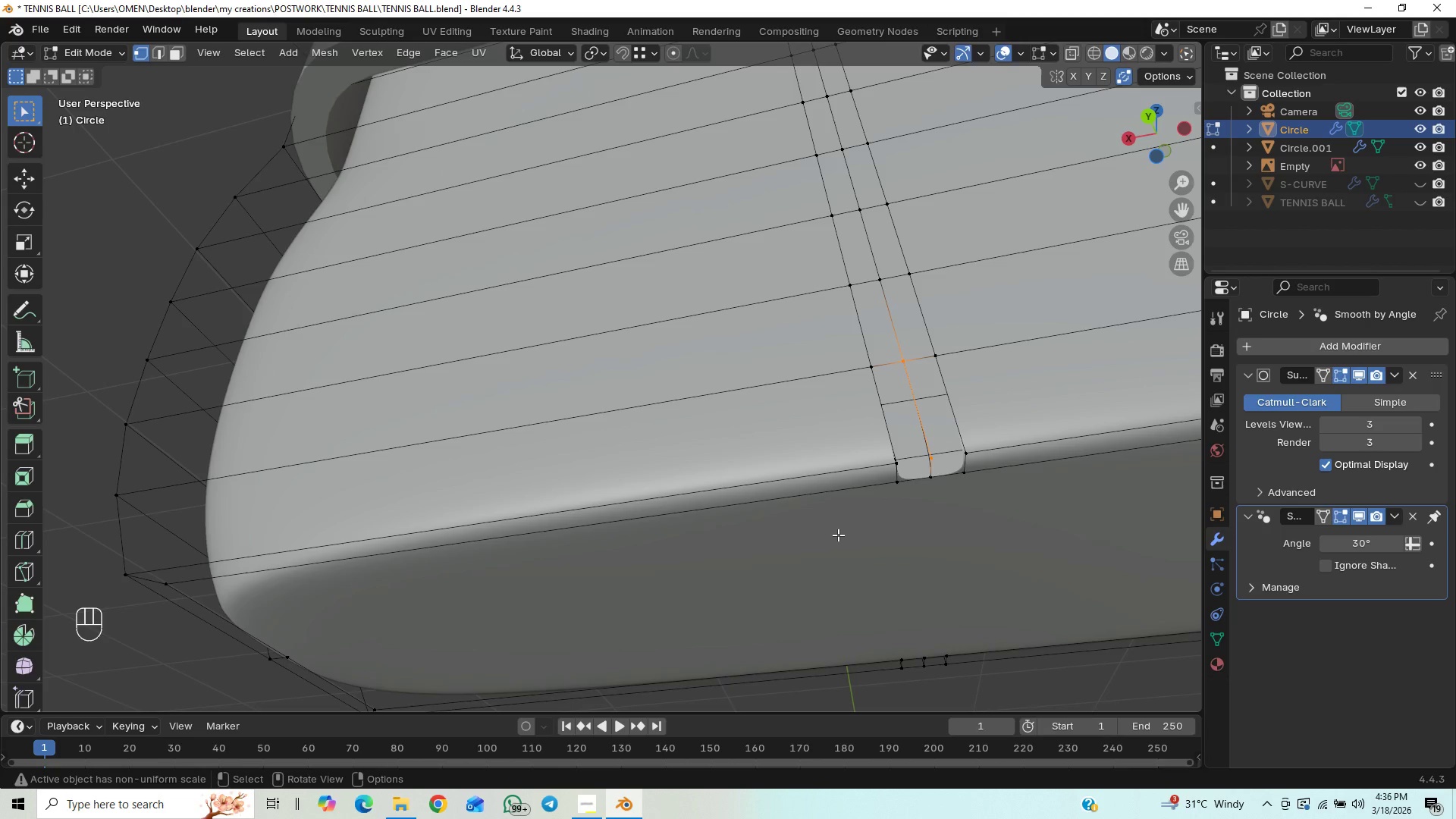 
hold_key(key=ShiftLeft, duration=1.5)
 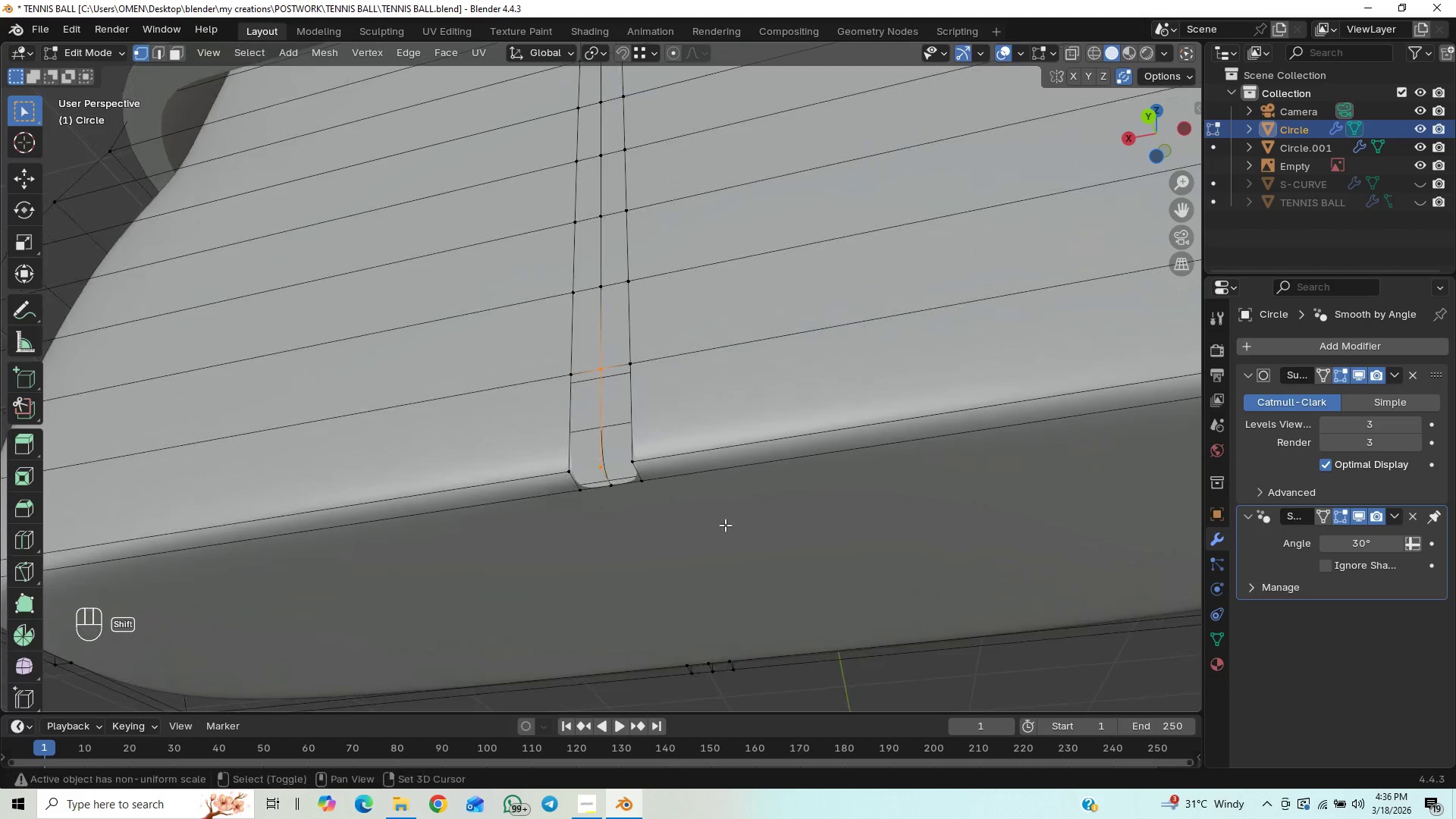 
hold_key(key=ShiftLeft, duration=0.67)
 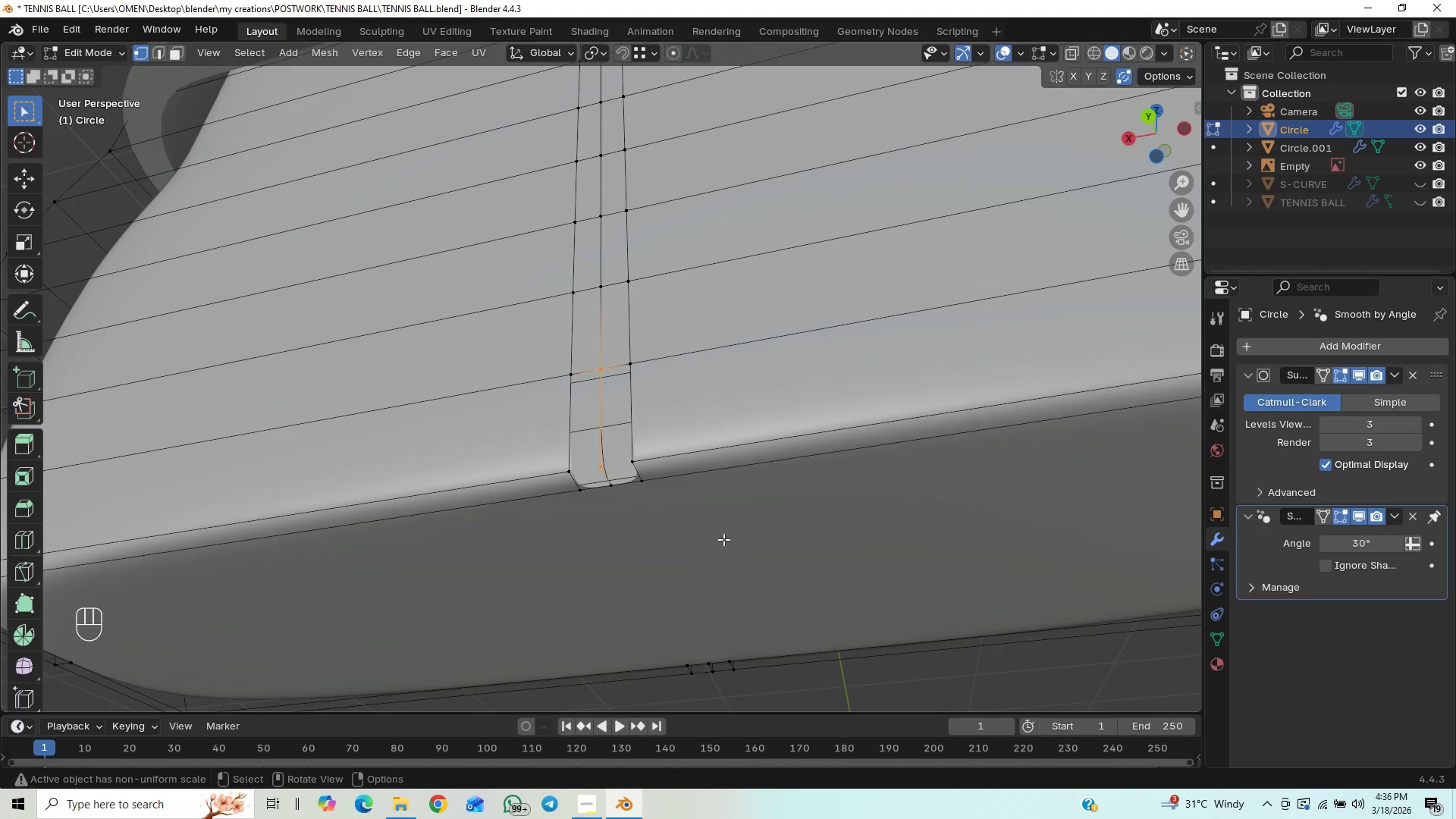 
key(Numpad1)
 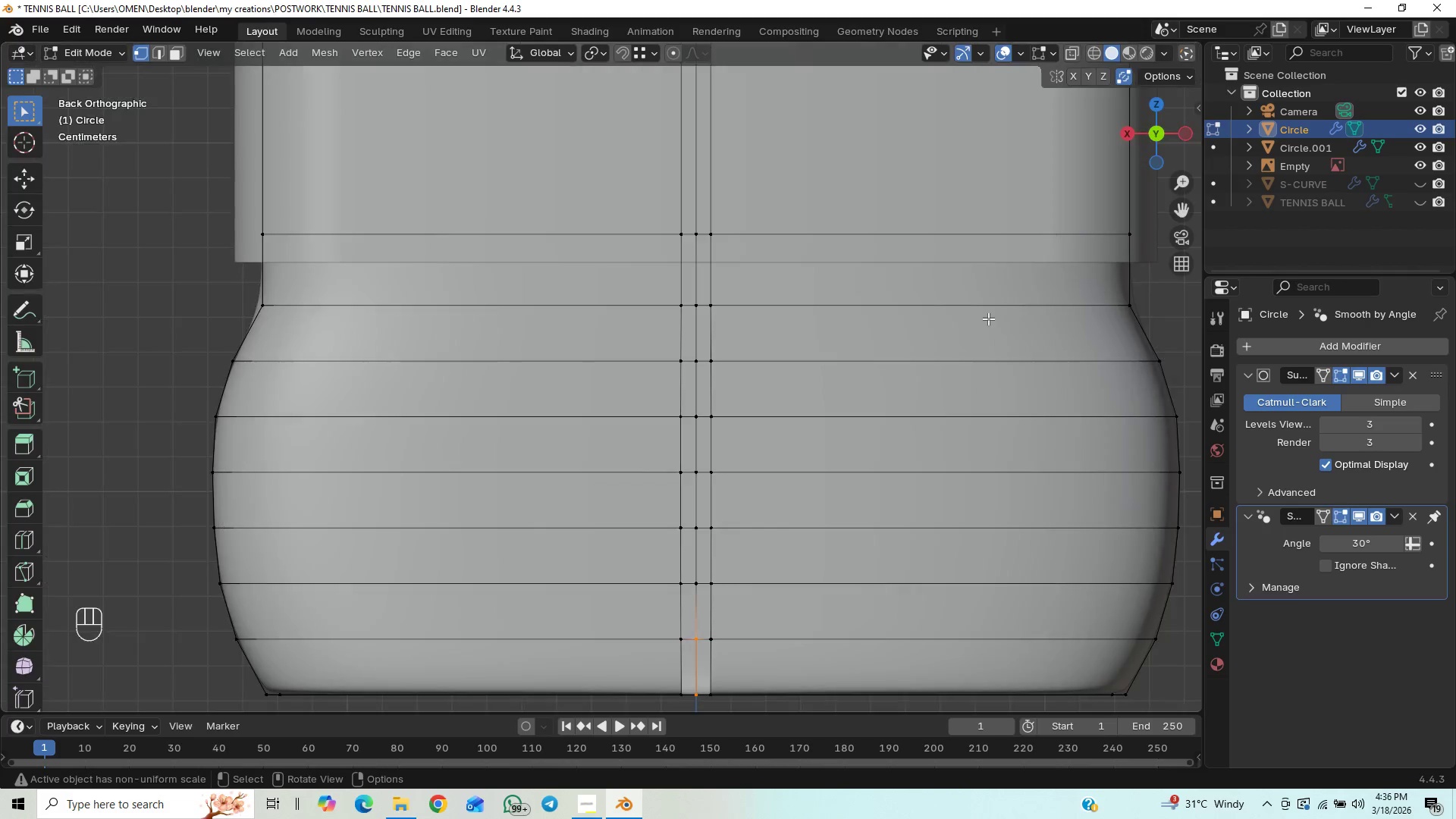 
hold_key(key=ShiftLeft, duration=0.48)
scroll: coordinate [843, 365], scroll_direction: up, amount: 2.0
 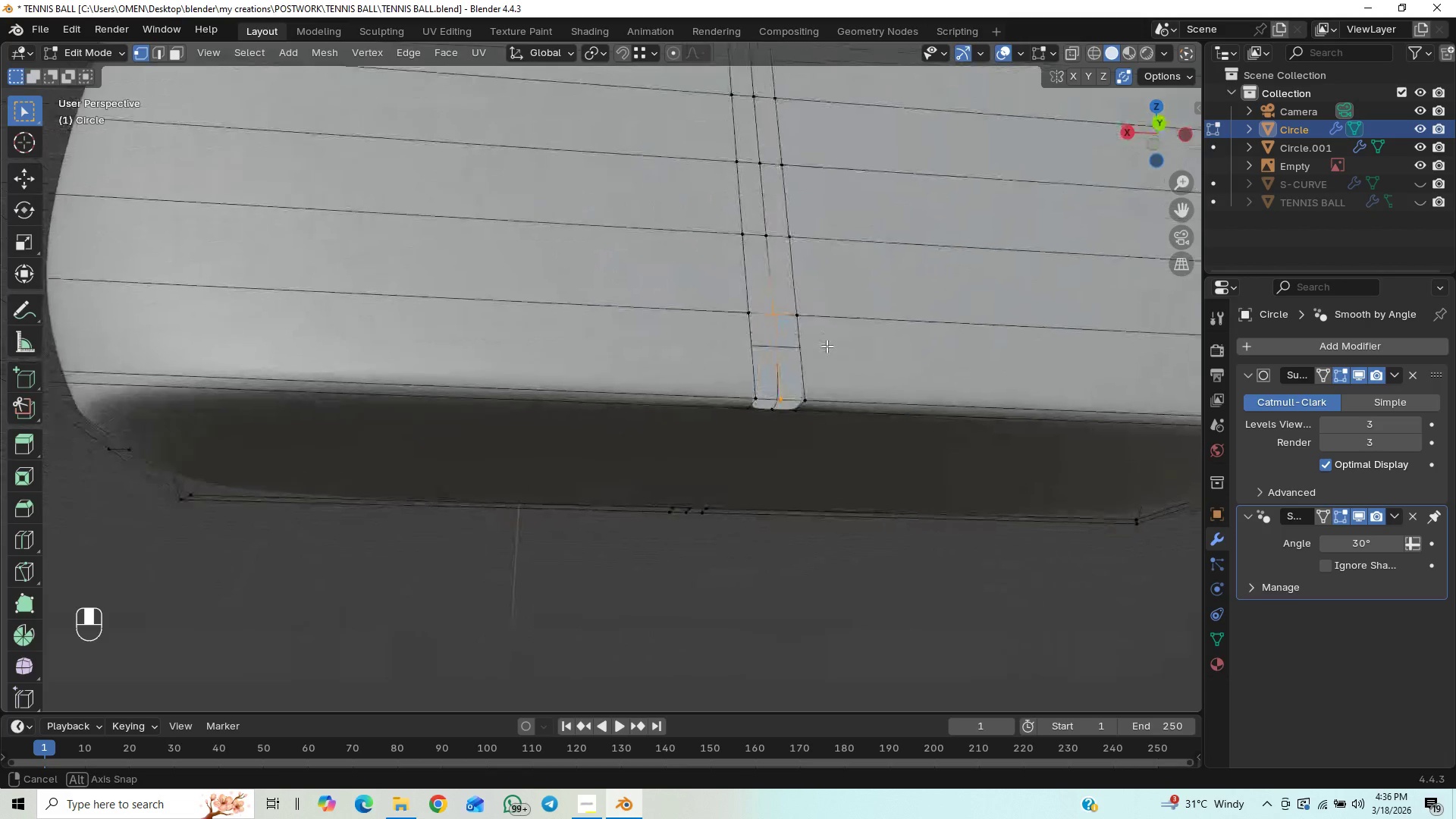 
wait(5.3)
 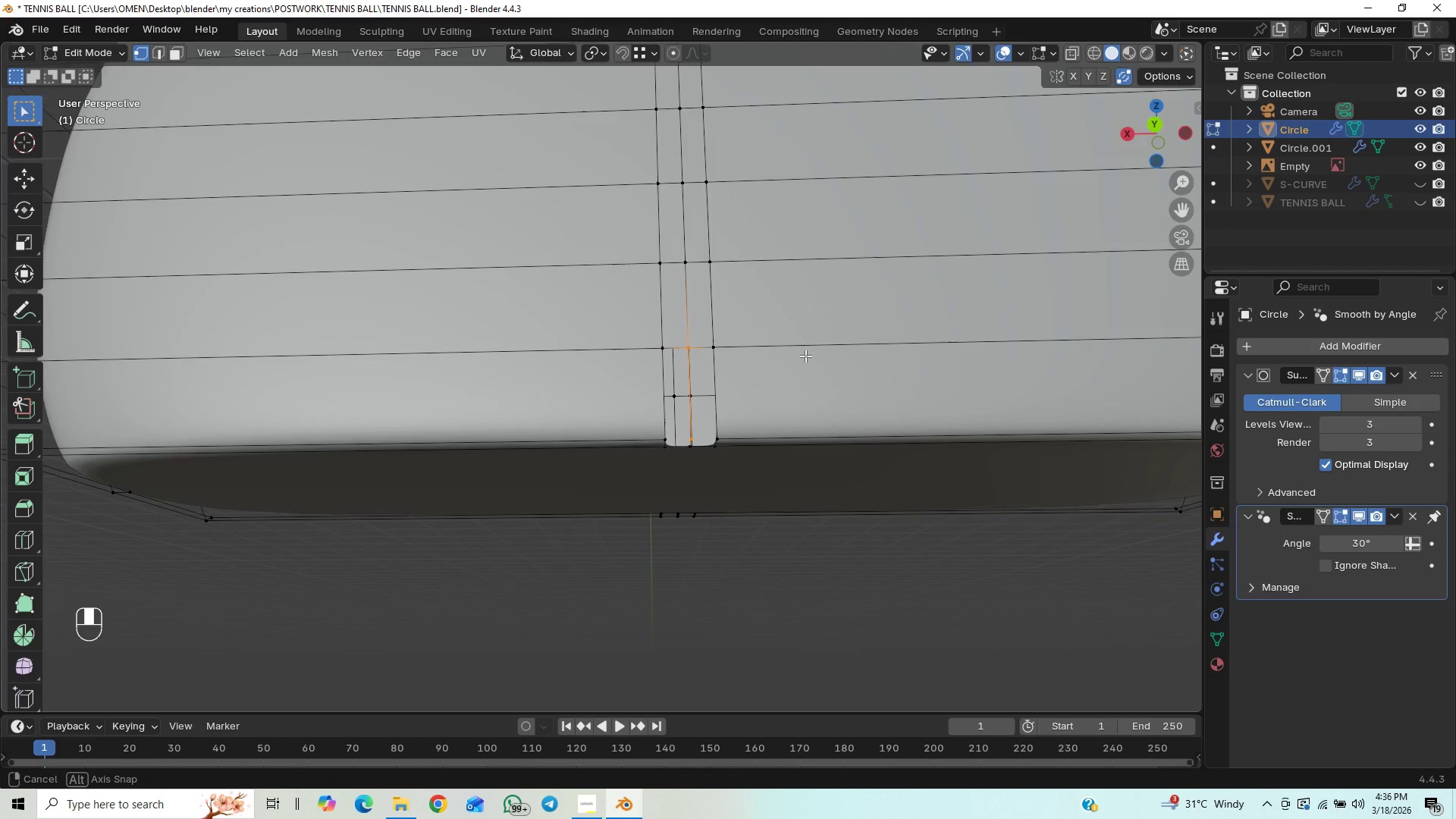 
scroll: coordinate [802, 362], scroll_direction: up, amount: 1.0
 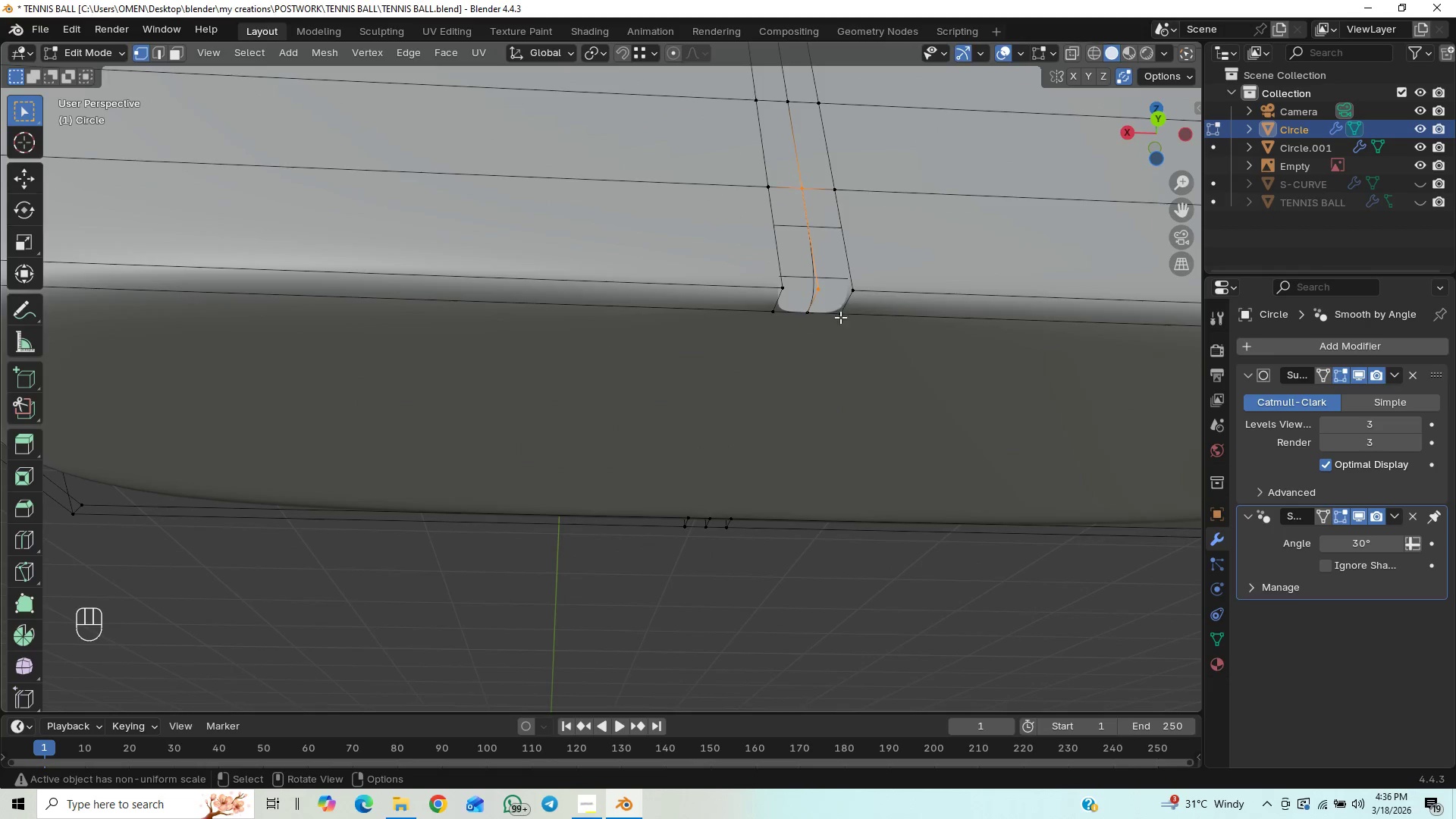 
wait(10.41)
 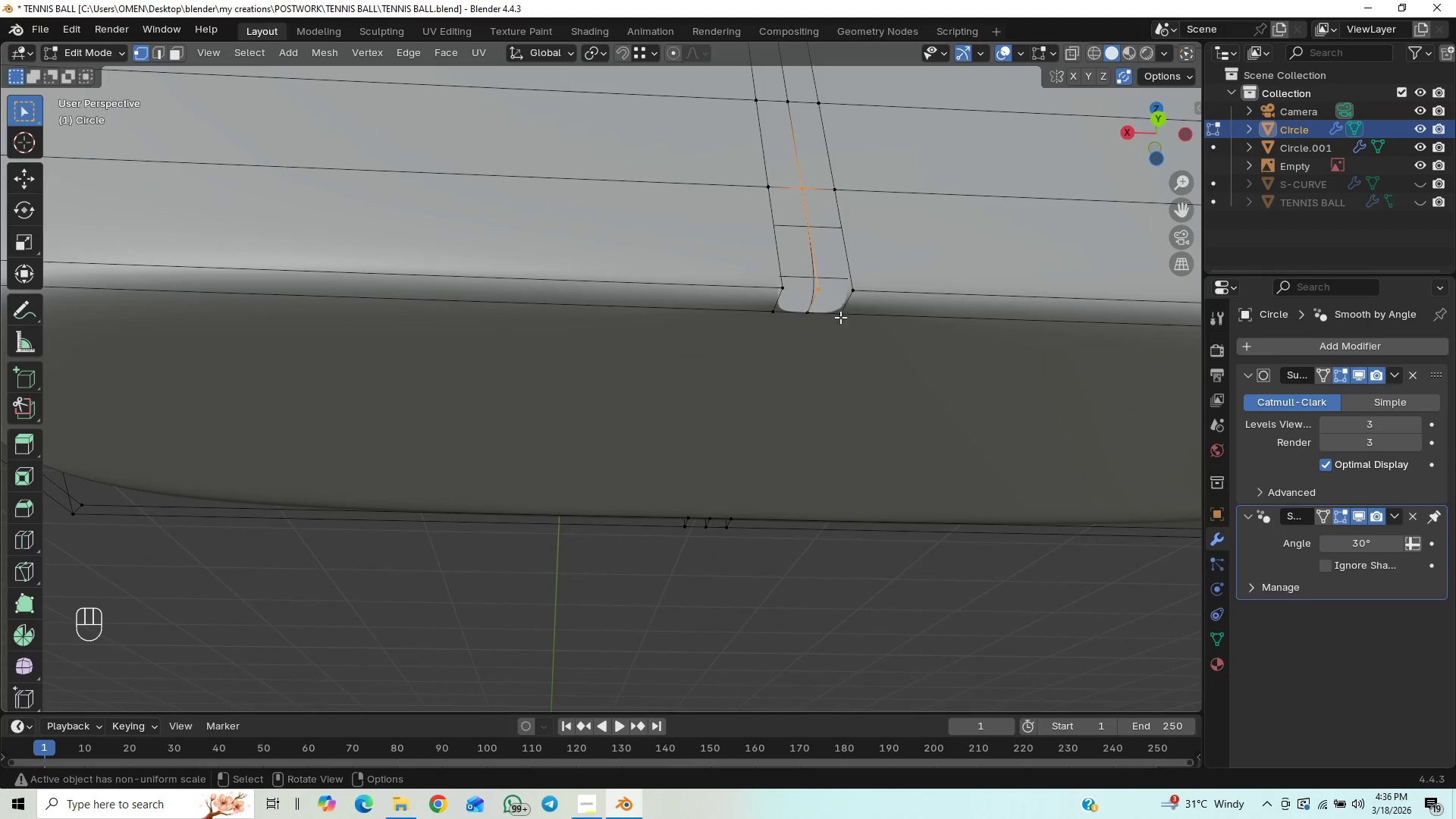 
left_click([783, 288])
 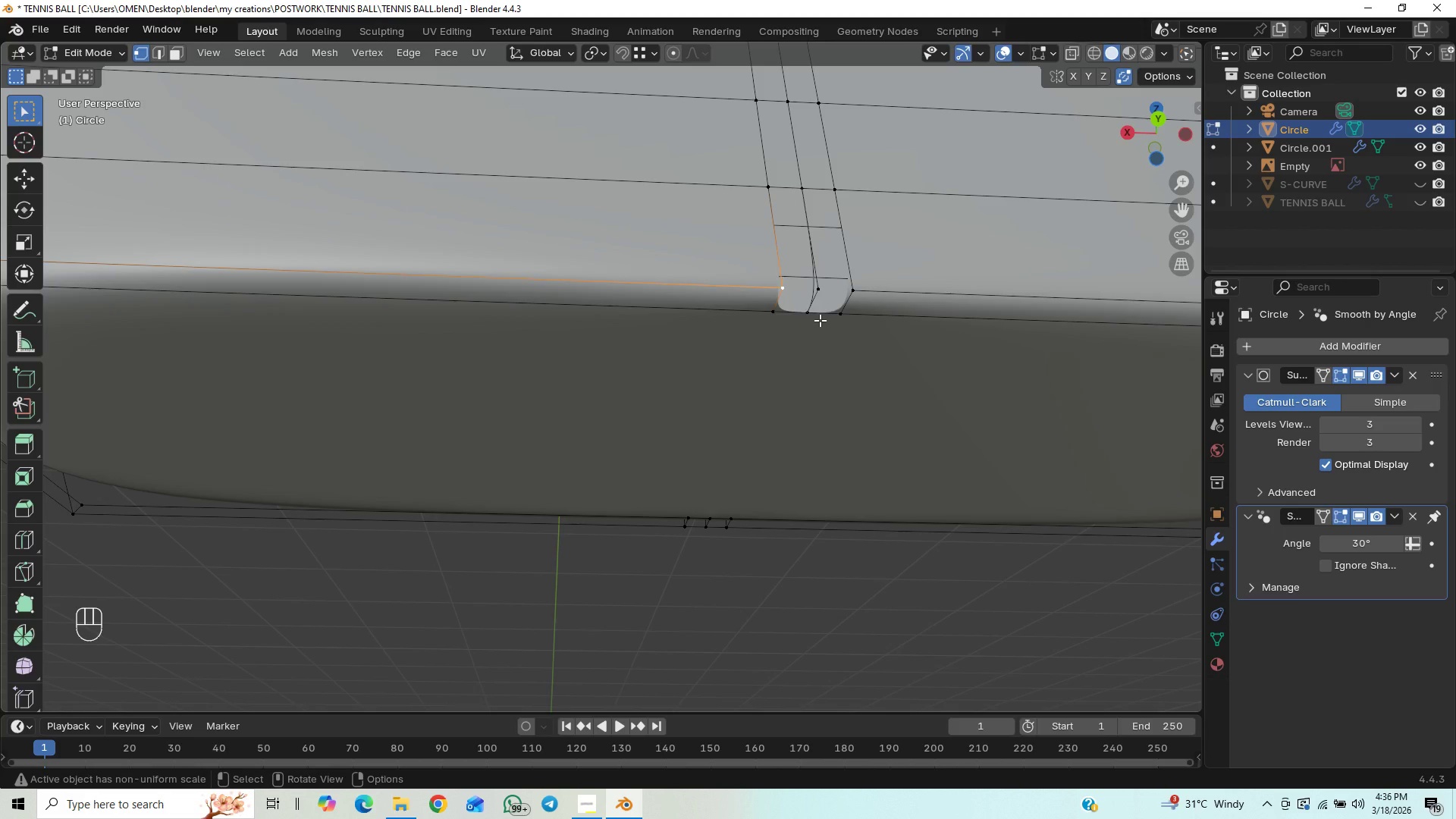 
key(E)
 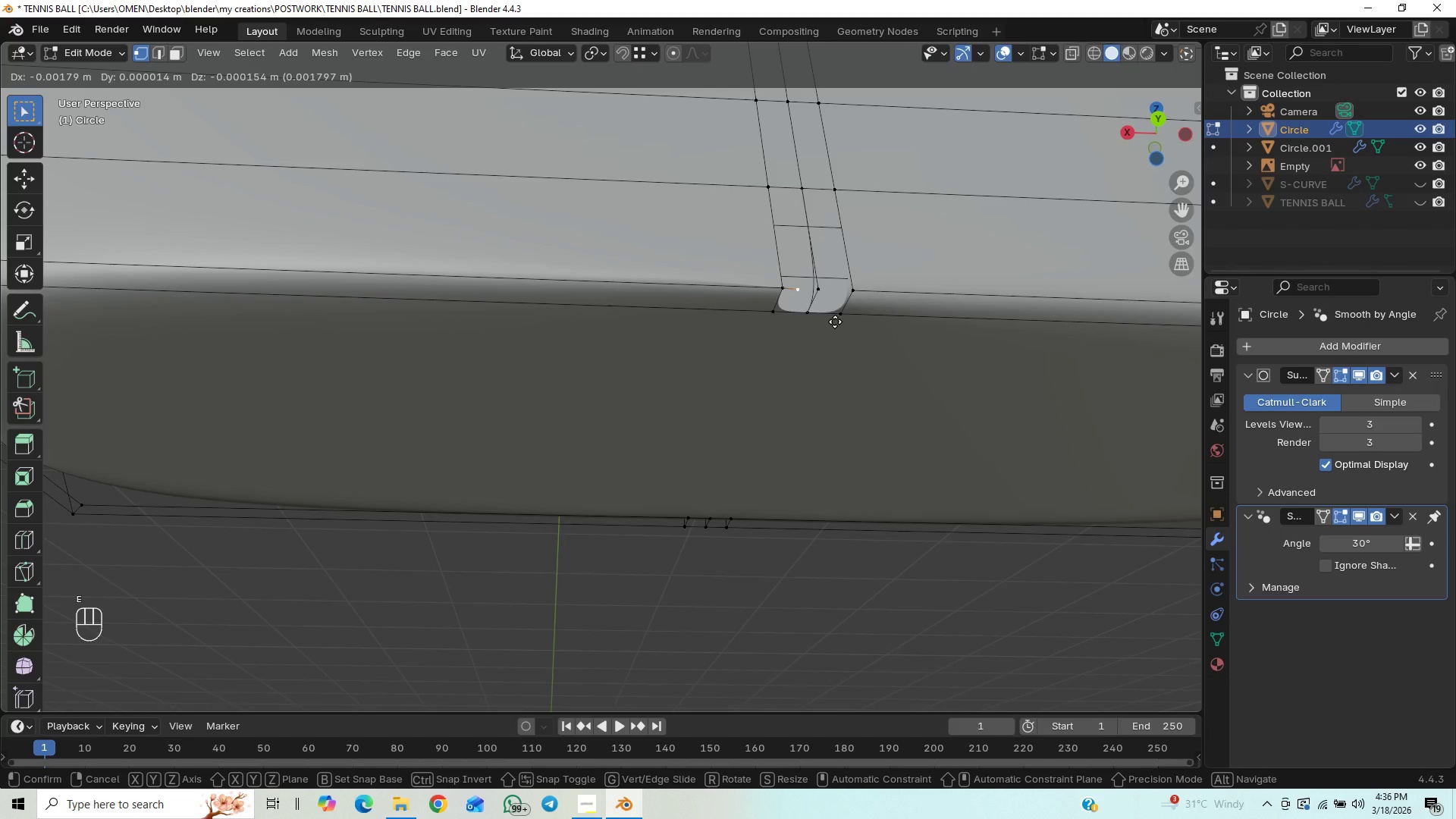 
key(X)
 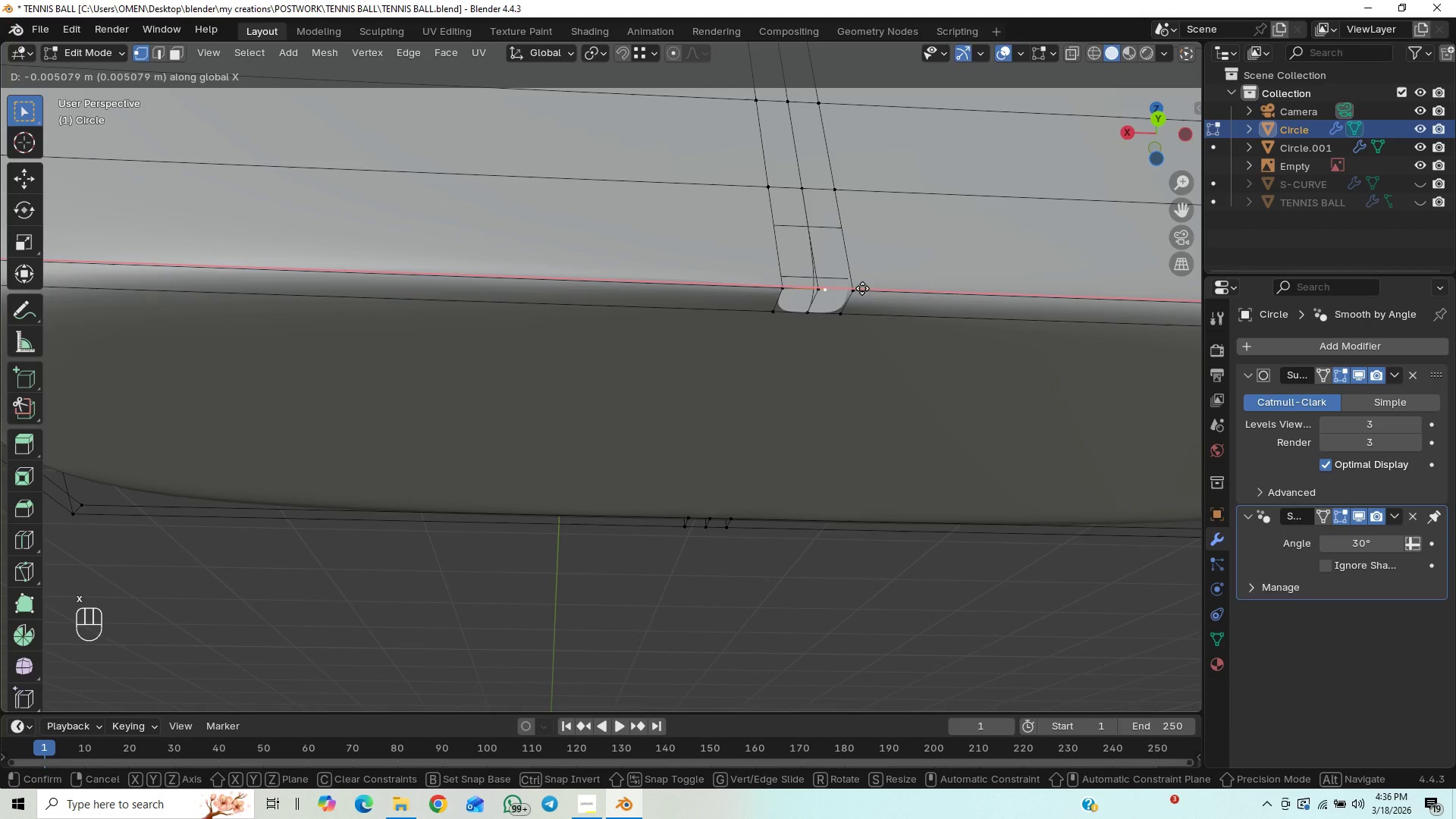 
hold_key(key=ControlLeft, duration=1.41)
 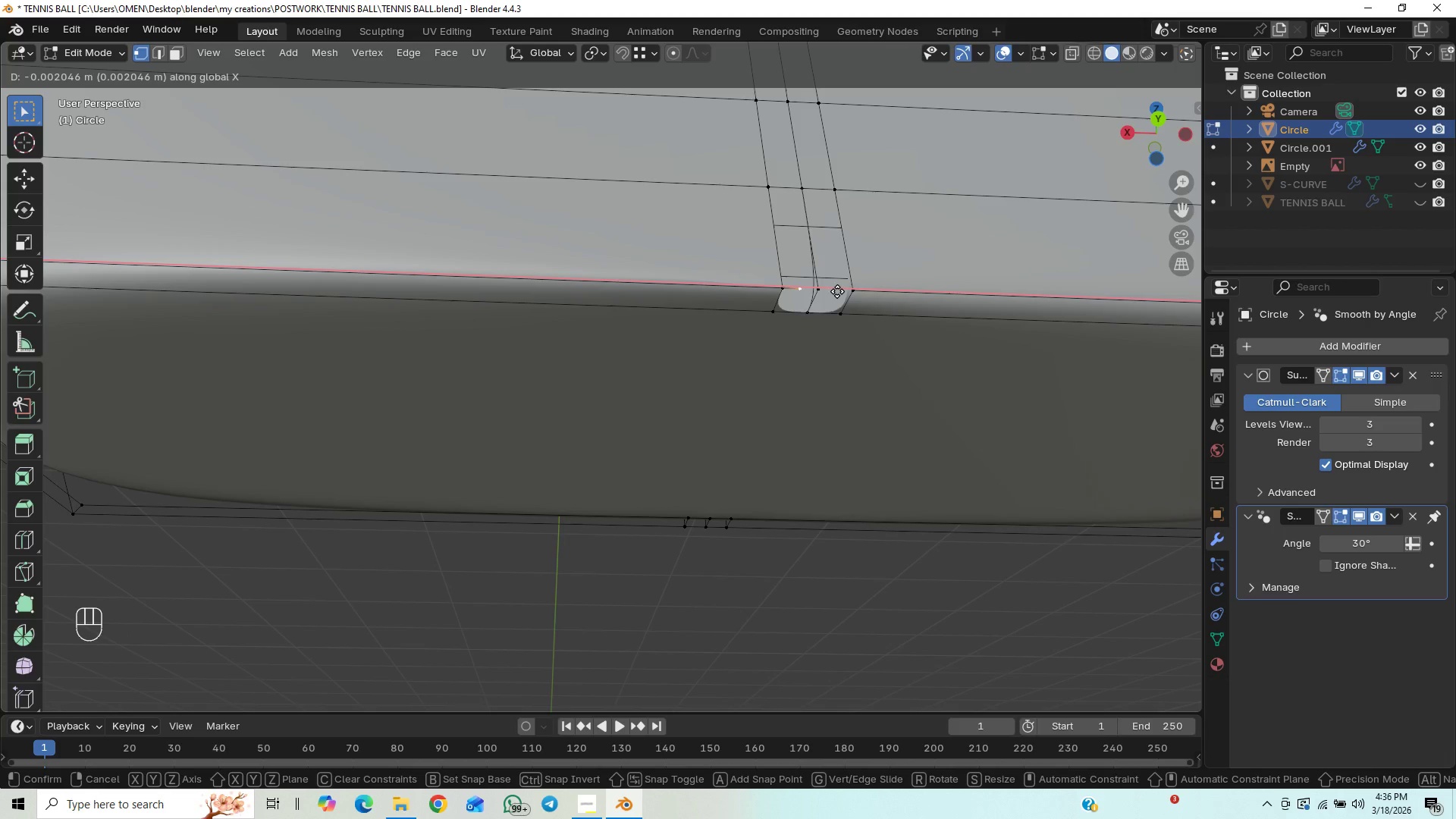 
hold_key(key=ControlLeft, duration=1.25)
left_click([824, 290])
 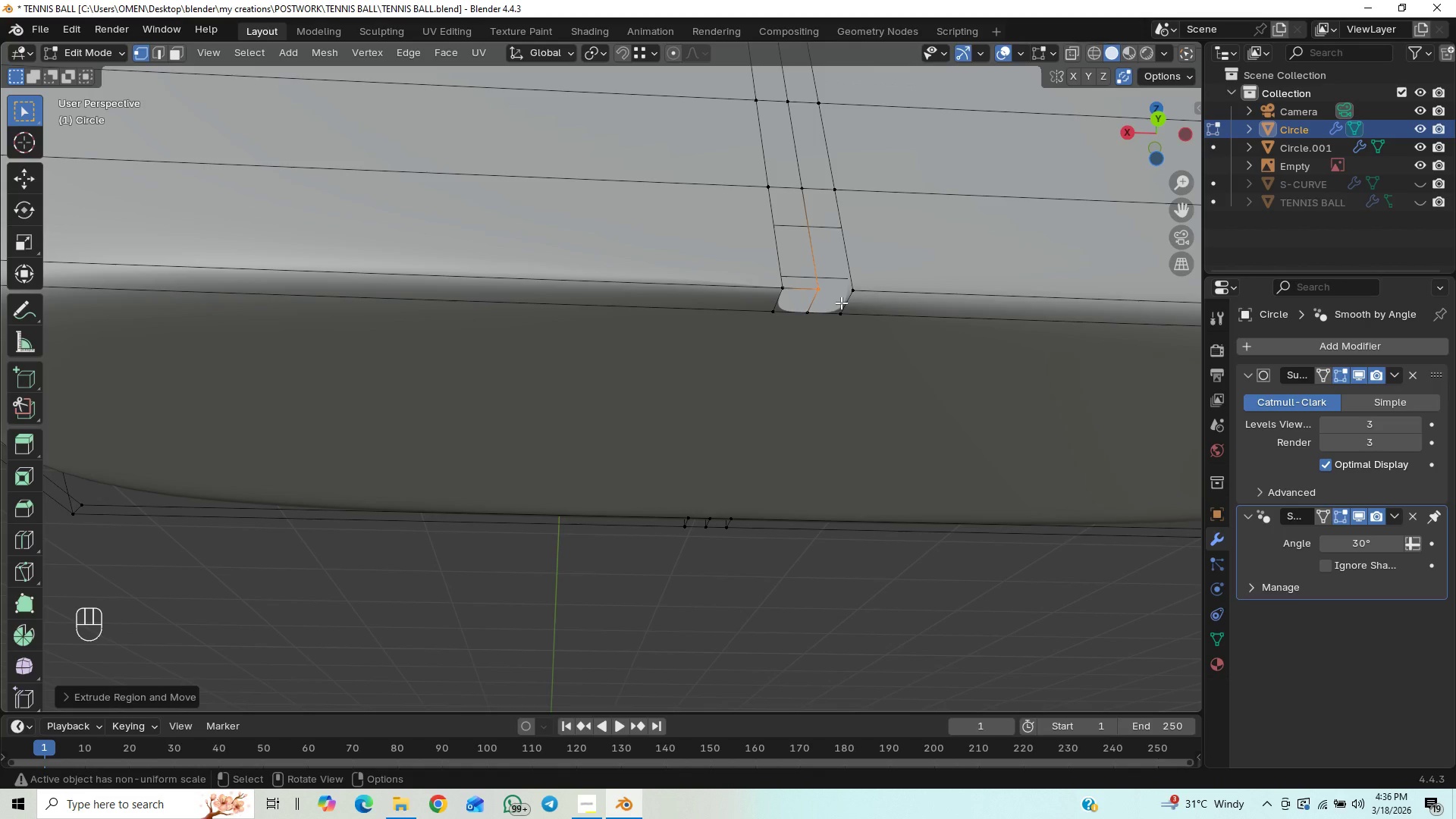 
key(E)
 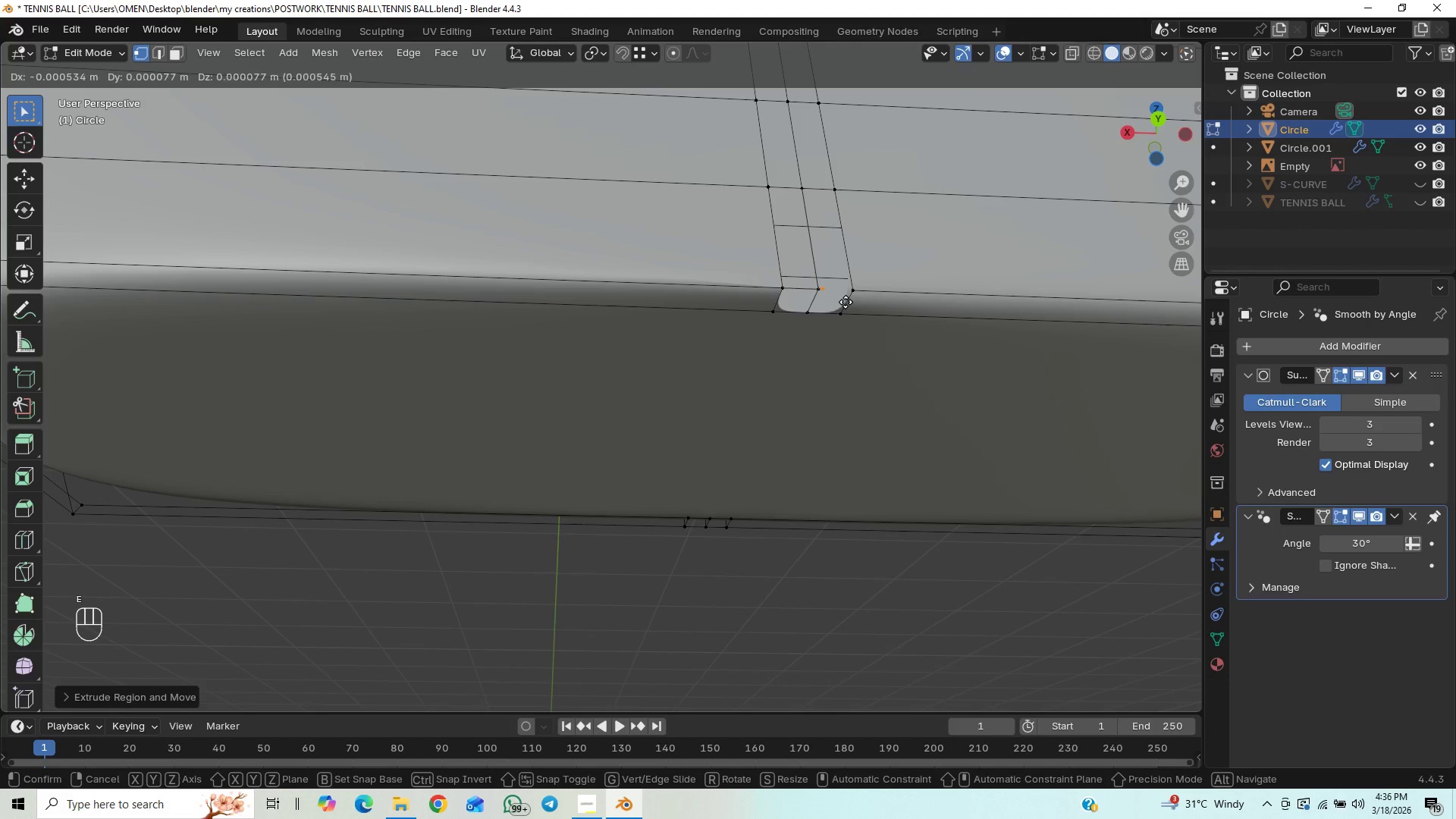 
key(X)
 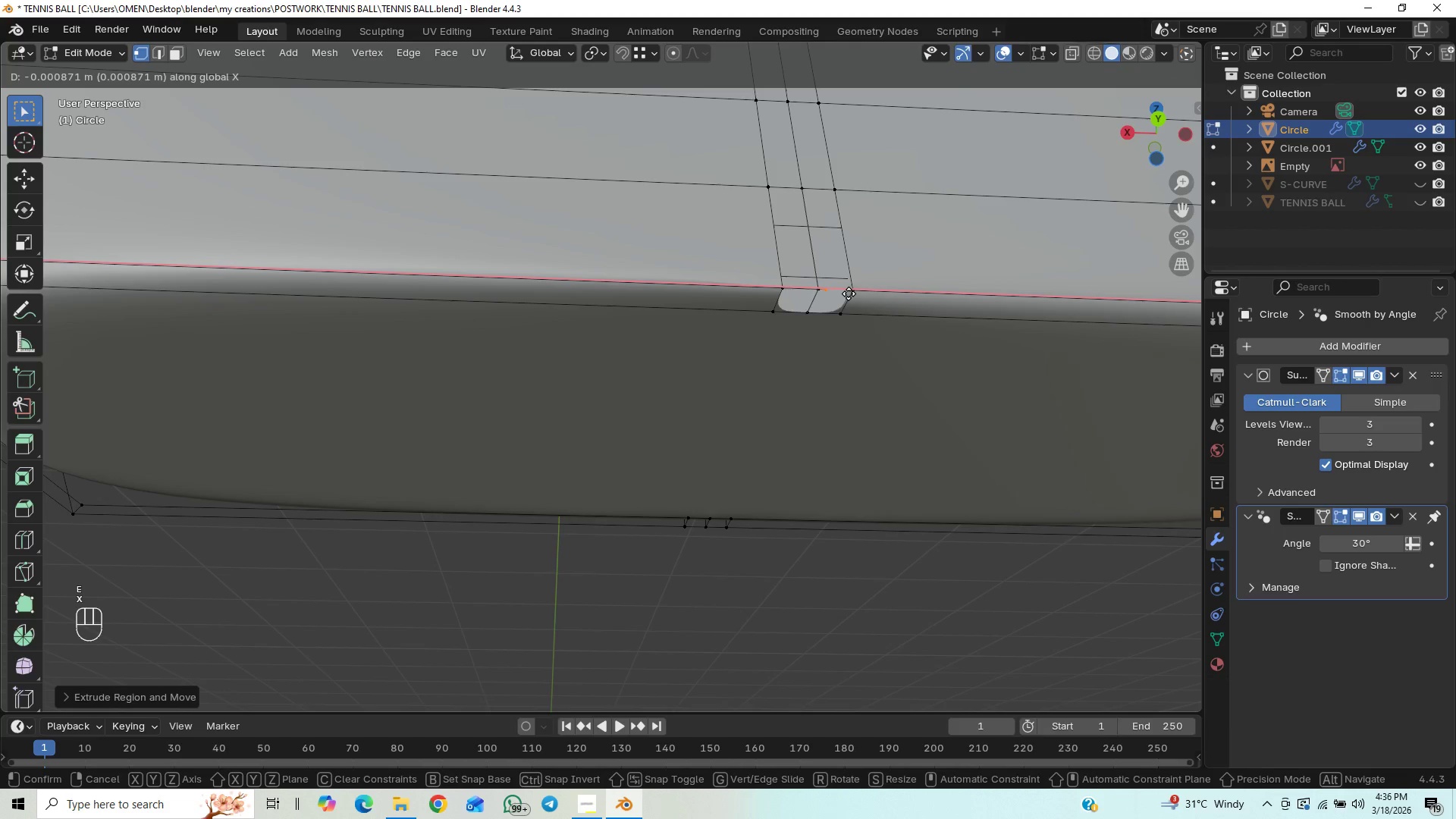 
hold_key(key=ControlLeft, duration=0.92)
left_click([854, 290])
 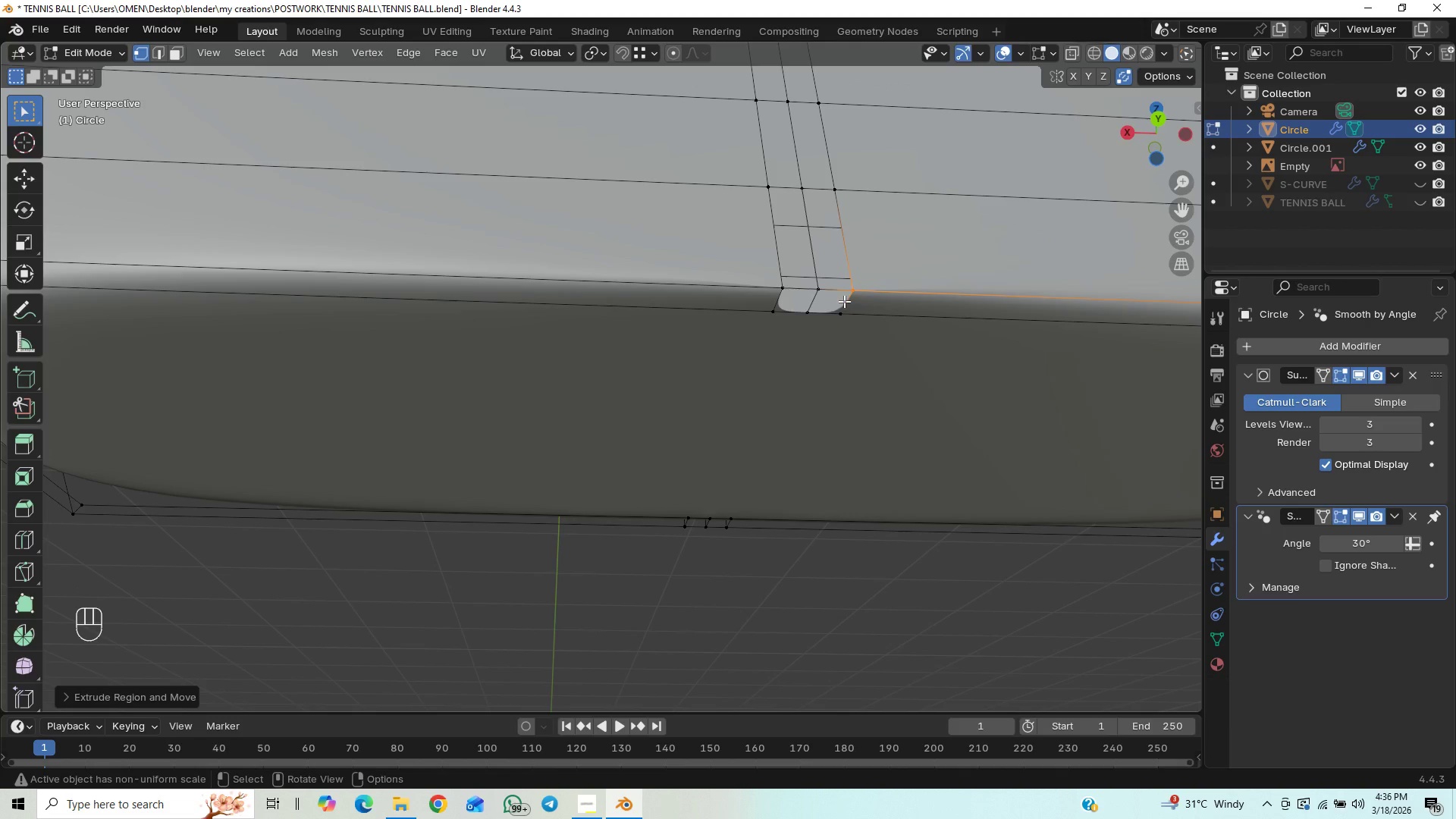 
key(Tab)
 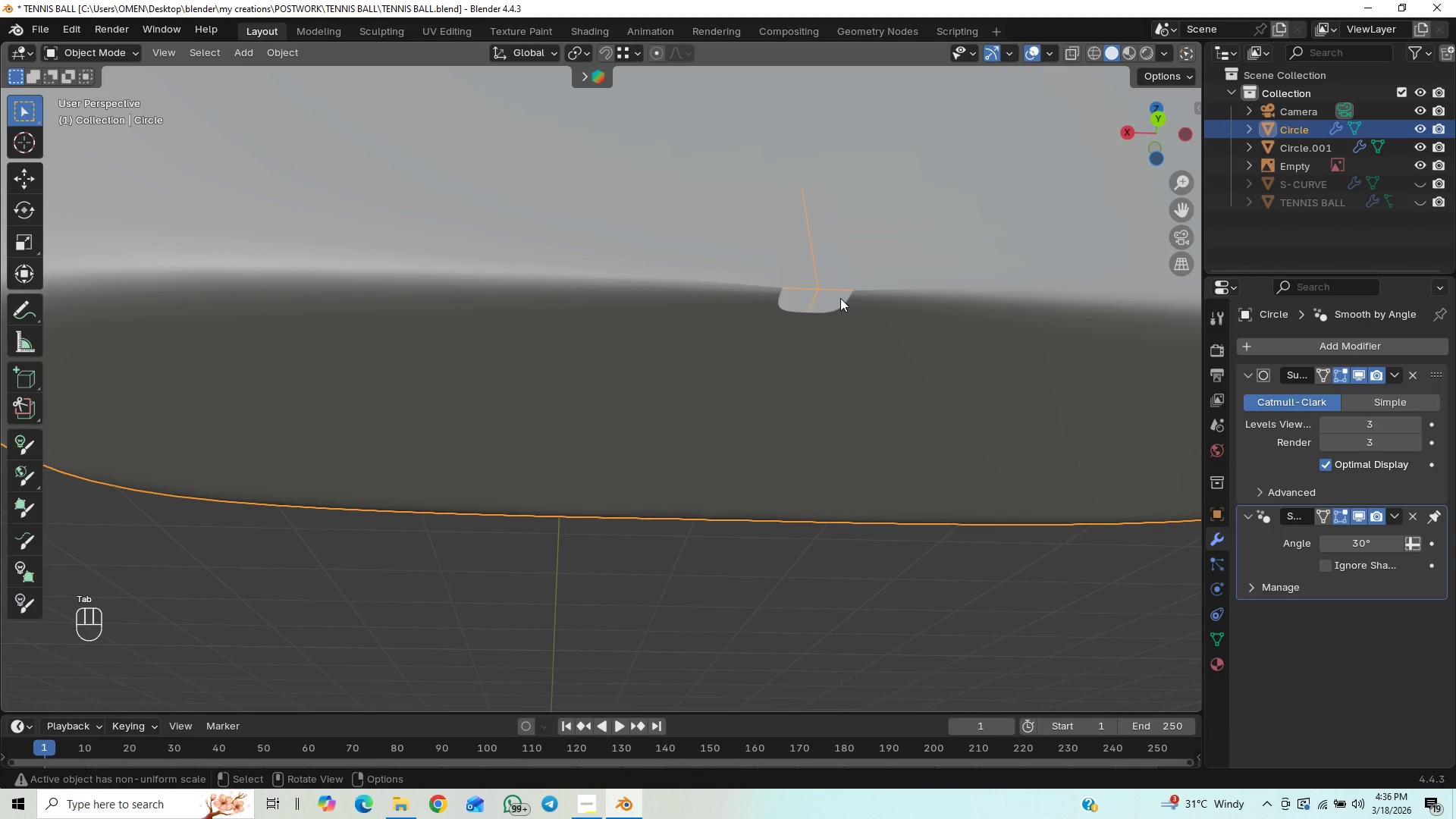 
key(Tab)
 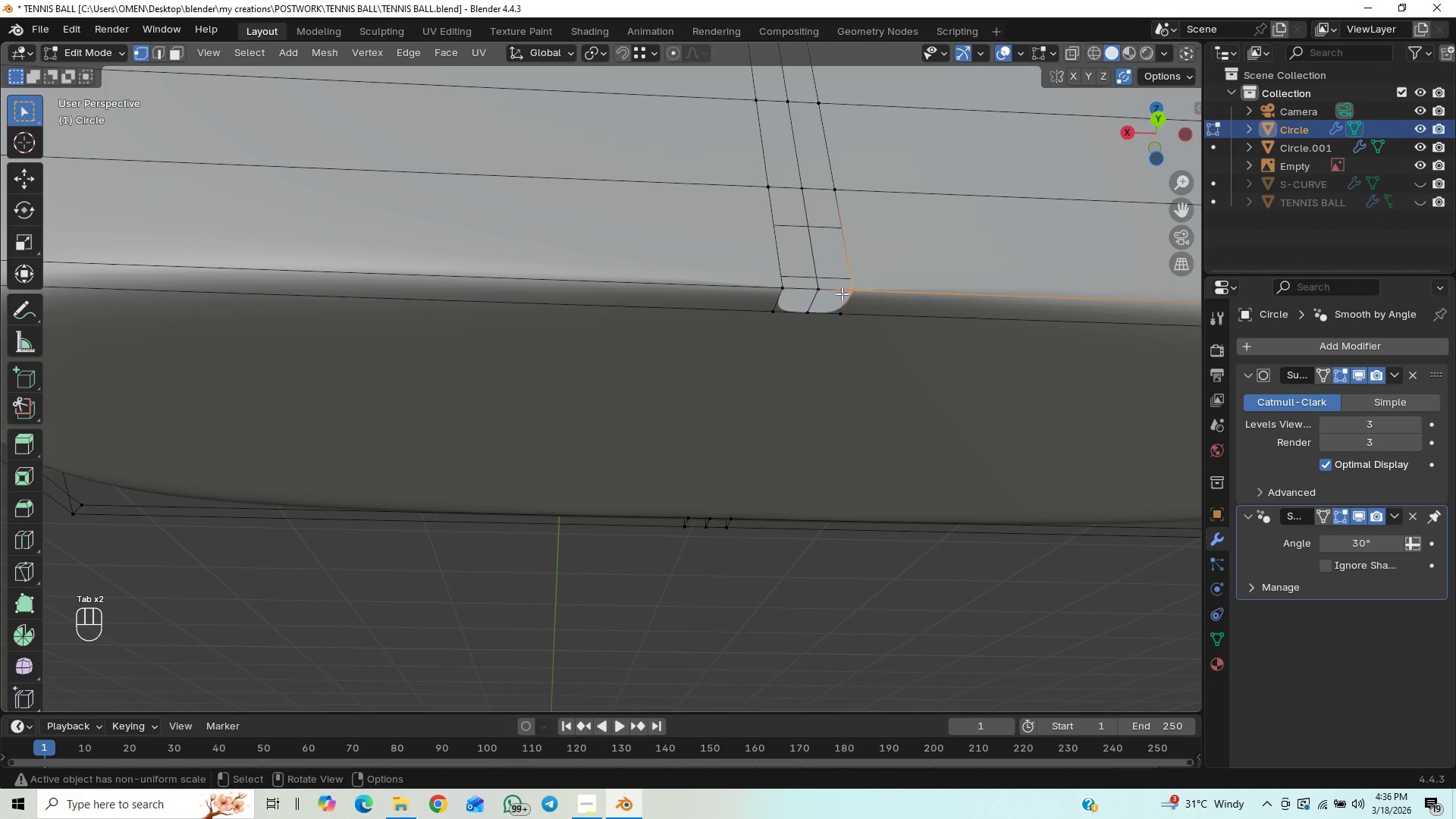 
key(2)
 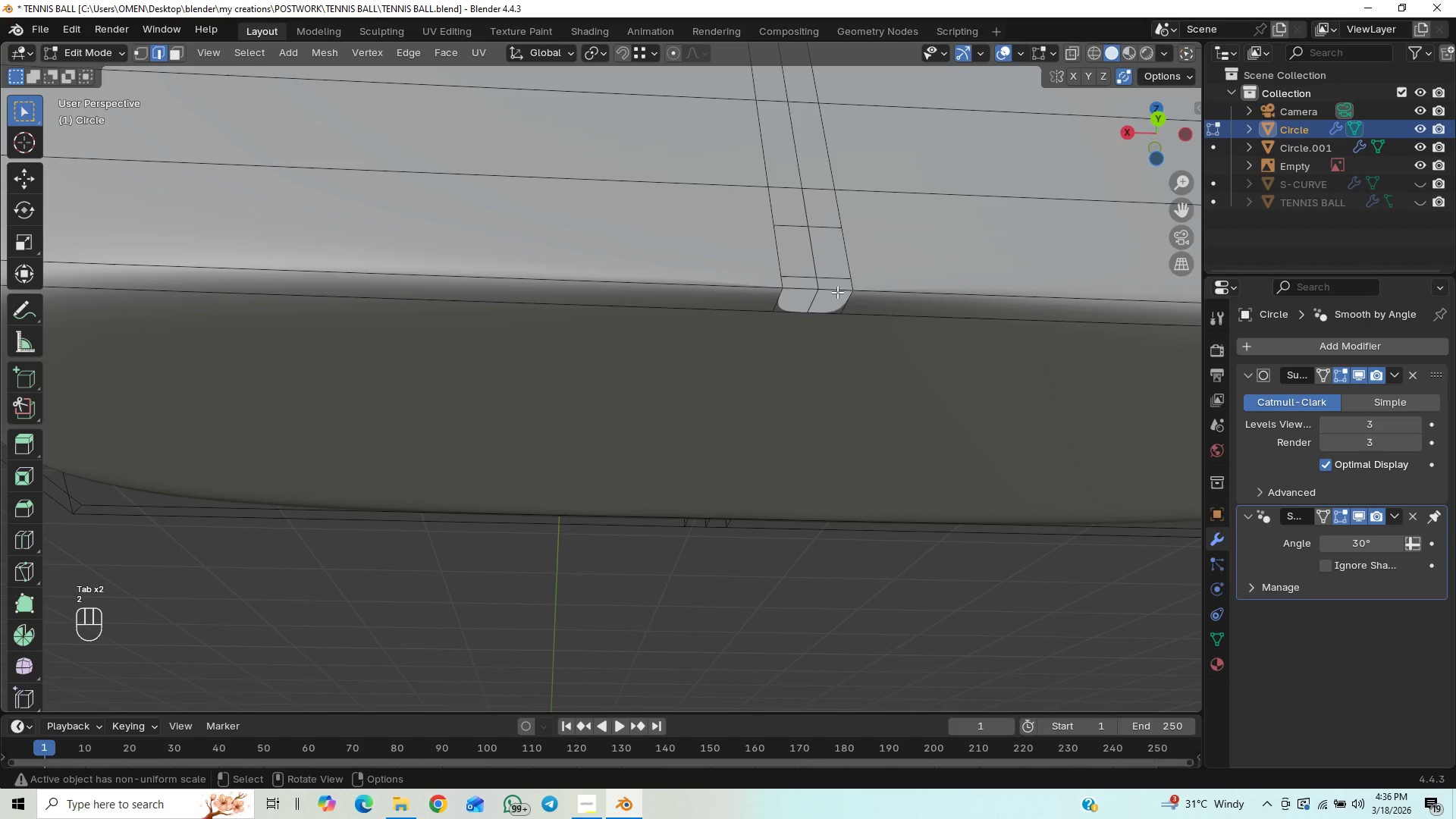 
left_click([838, 291])
 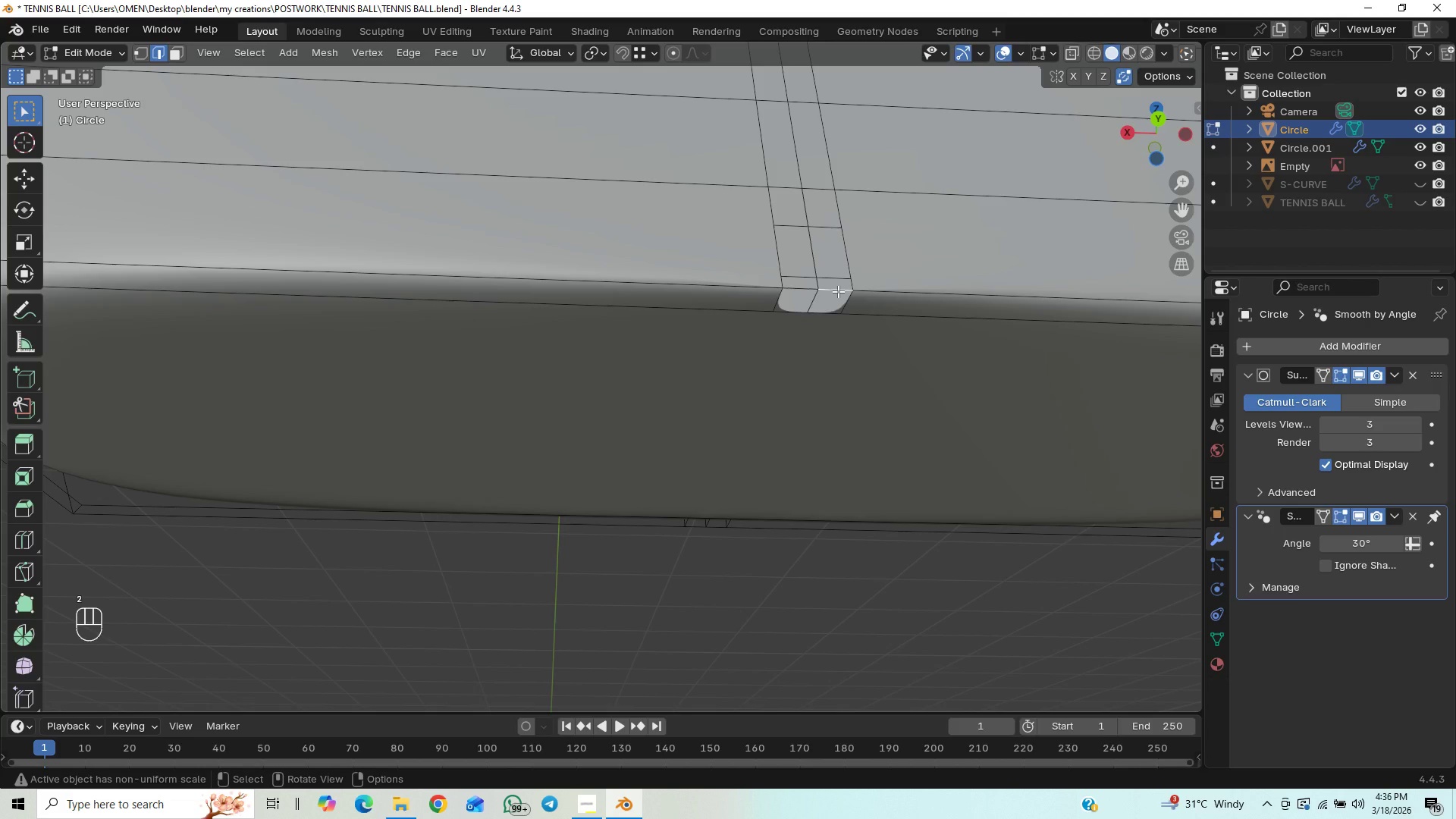 
hold_key(key=ShiftLeft, duration=1.5)
left_click([816, 303])
 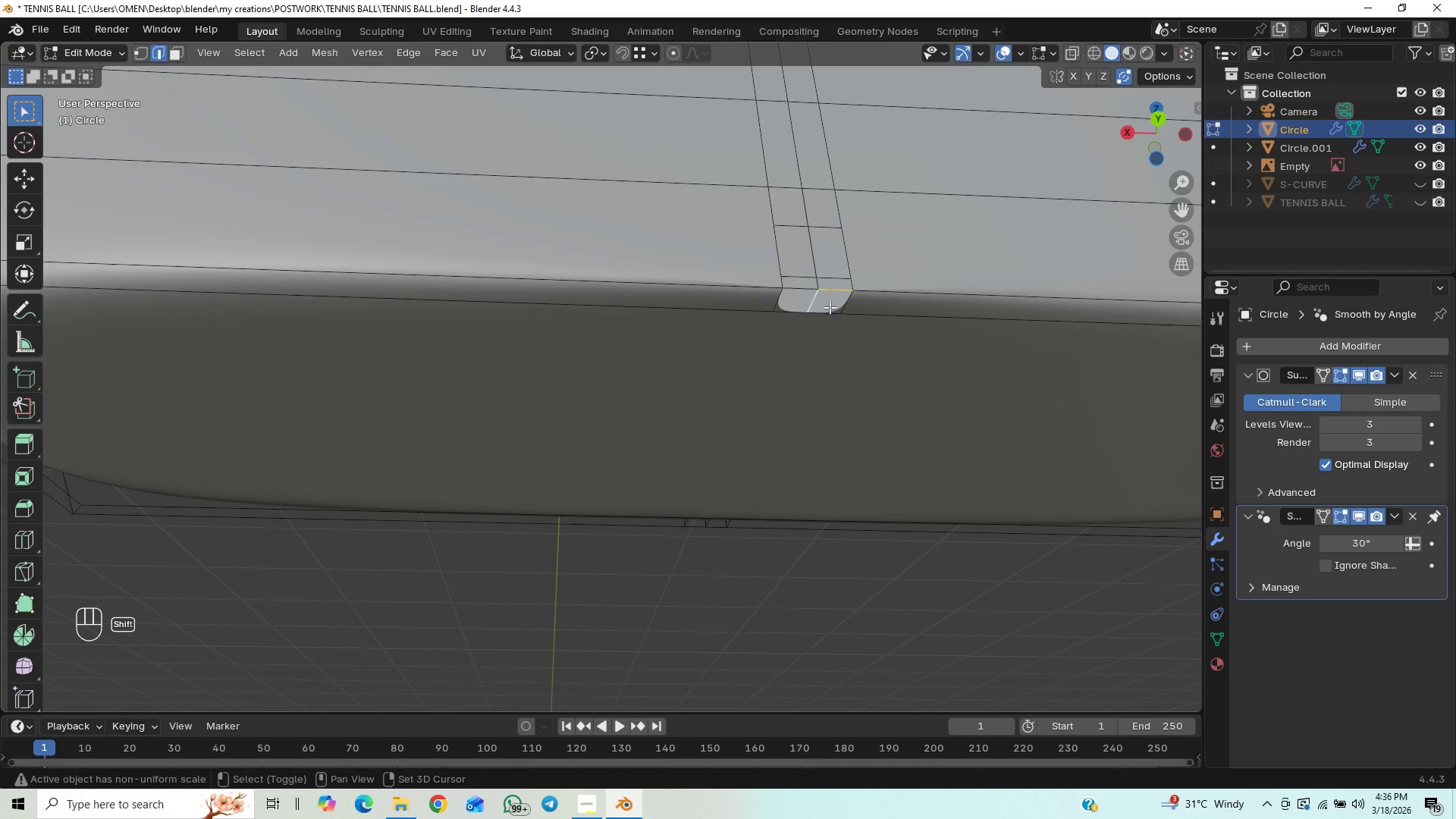 
hold_key(key=ShiftLeft, duration=1.5)
left_click([845, 308])
 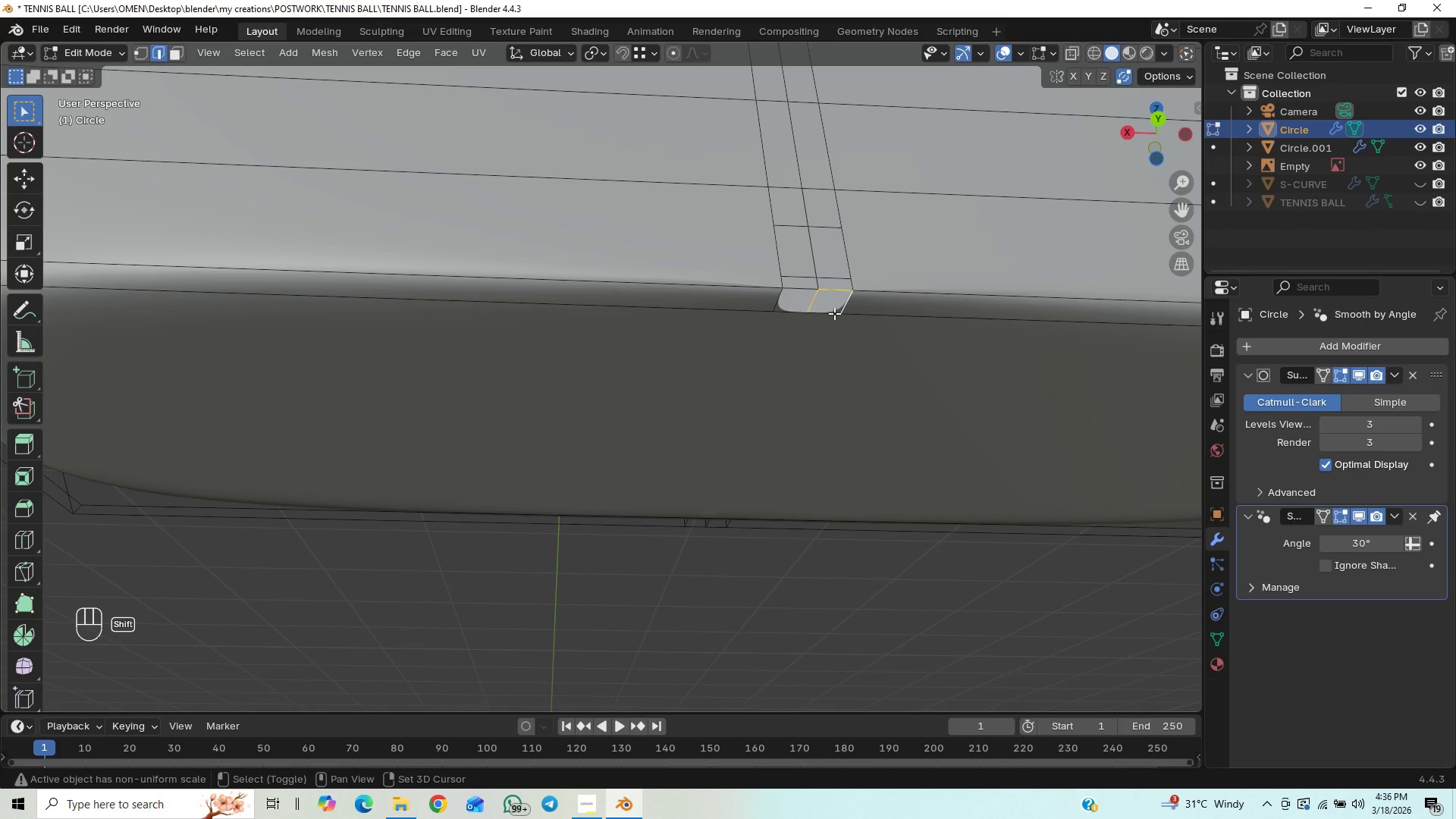 
left_click([834, 313])
 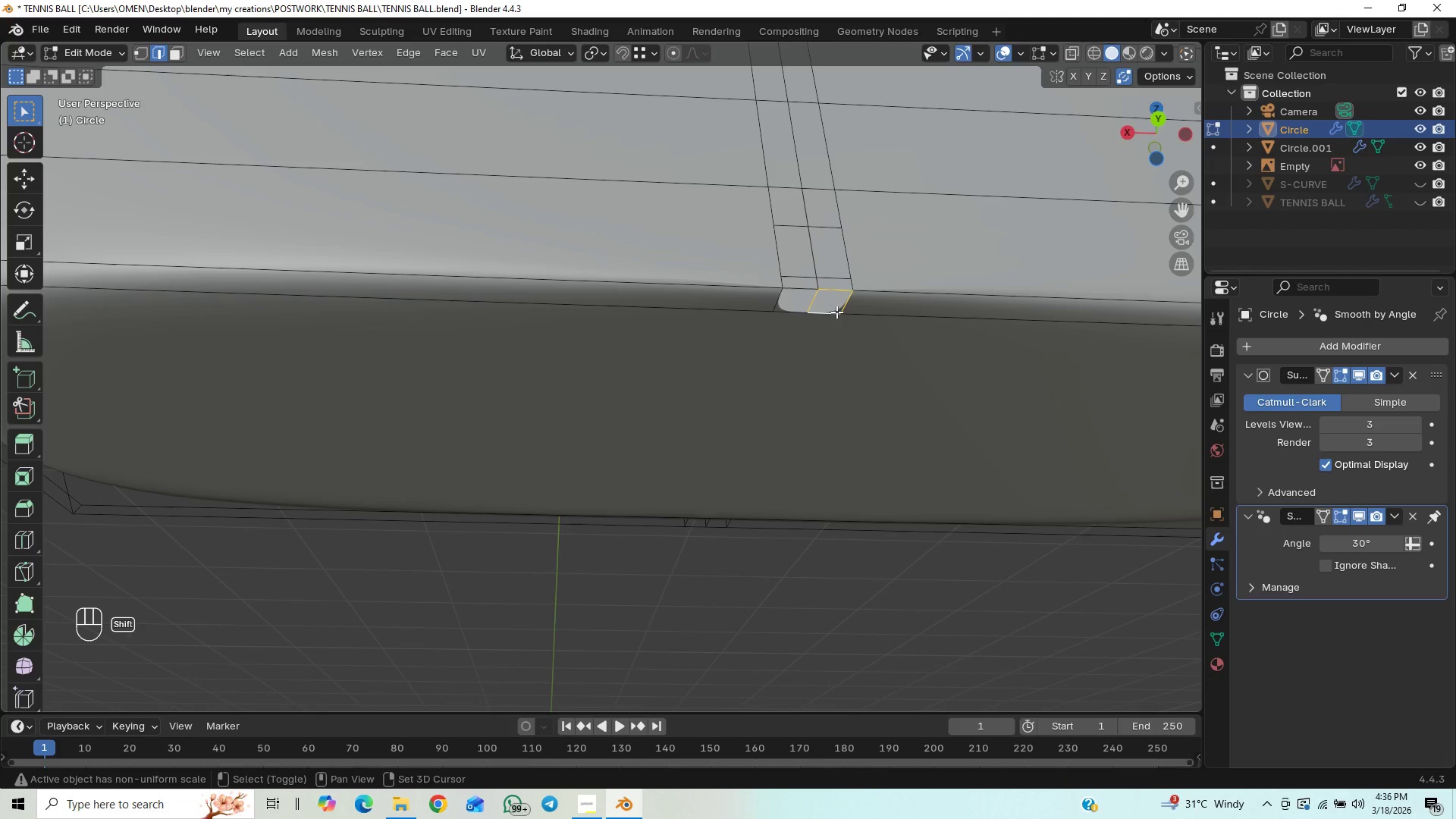 
key(Shift+ShiftLeft)
 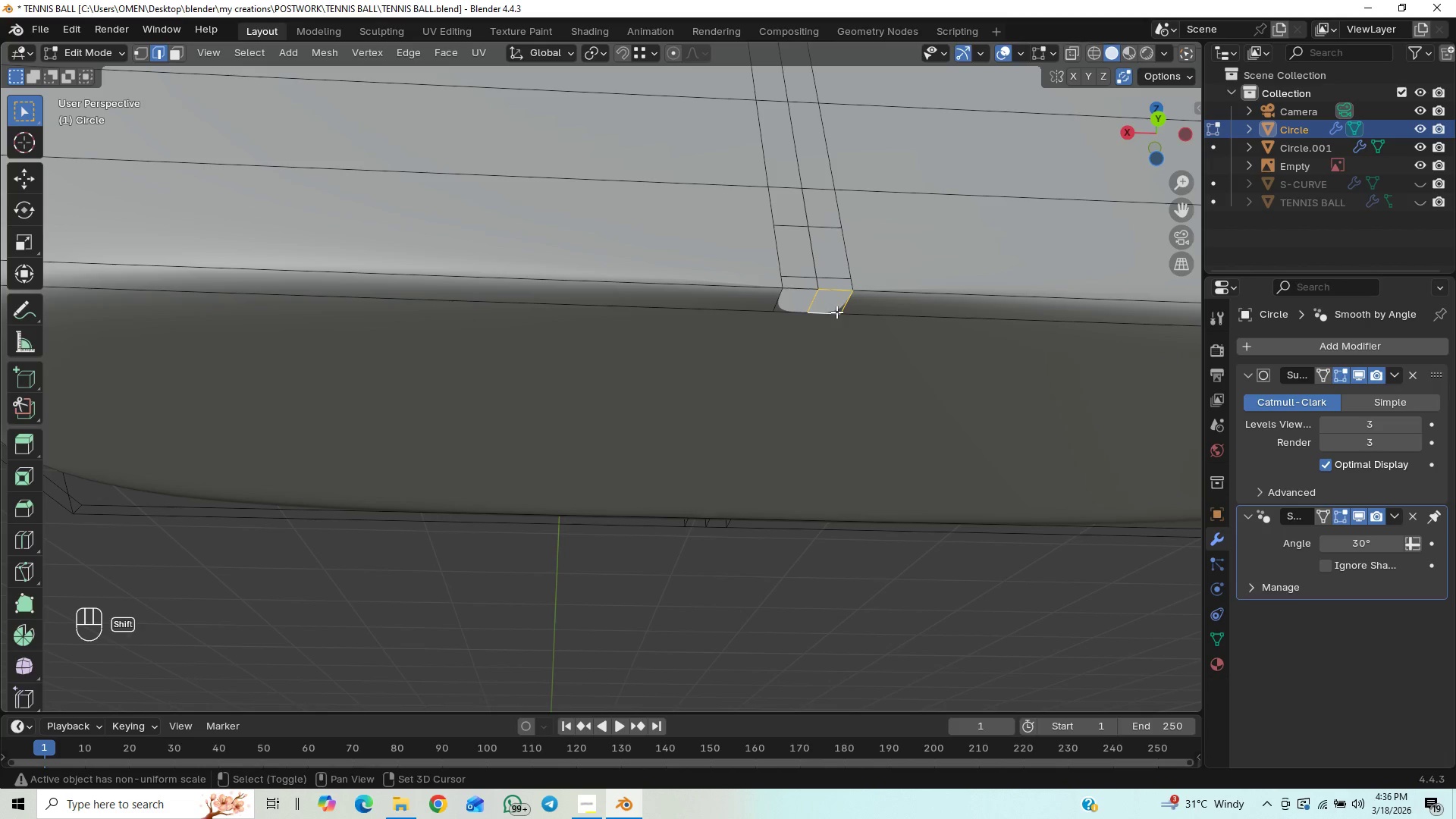 
key(Shift+ShiftLeft)
 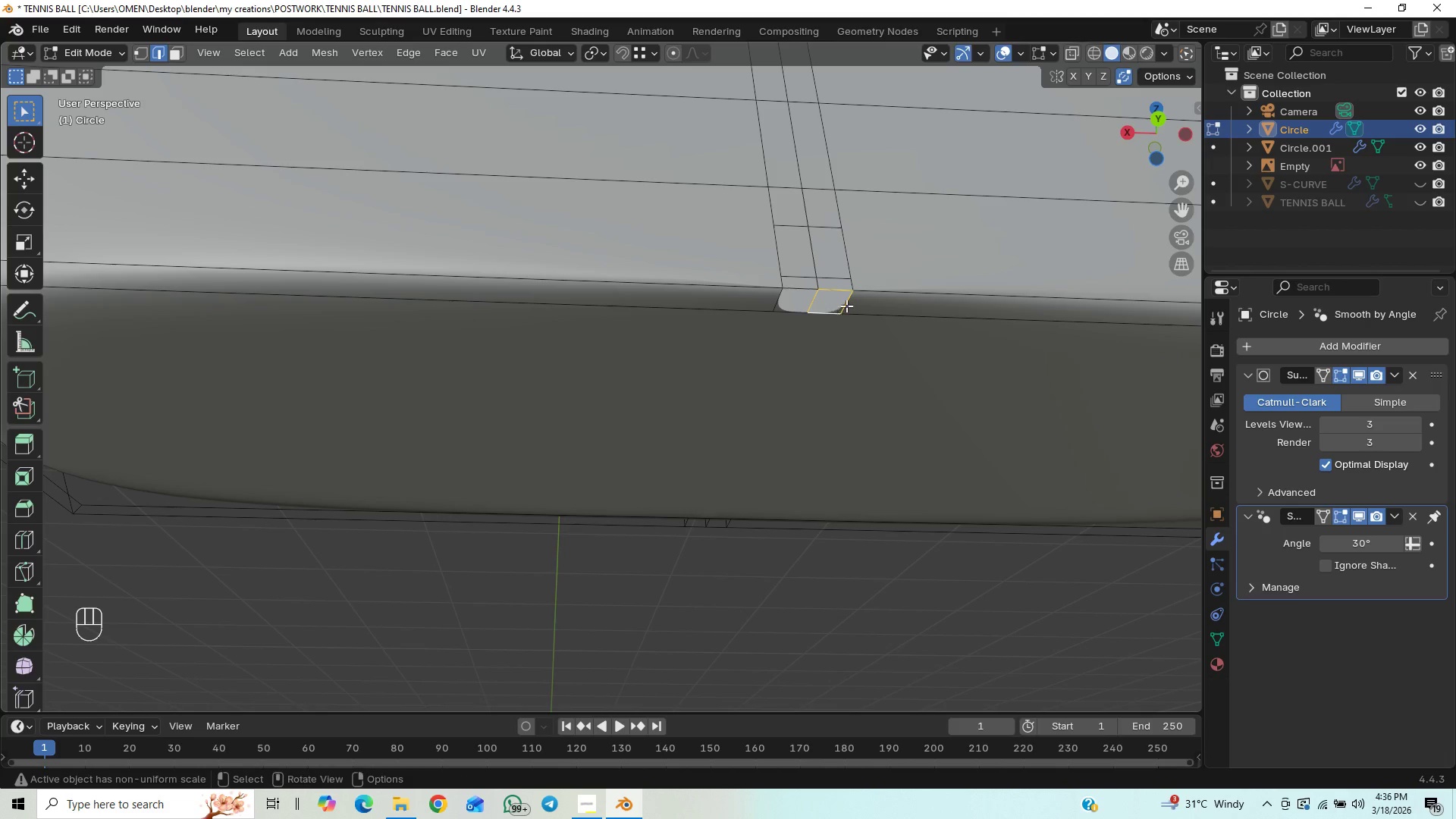 
key(Shift+ShiftLeft)
 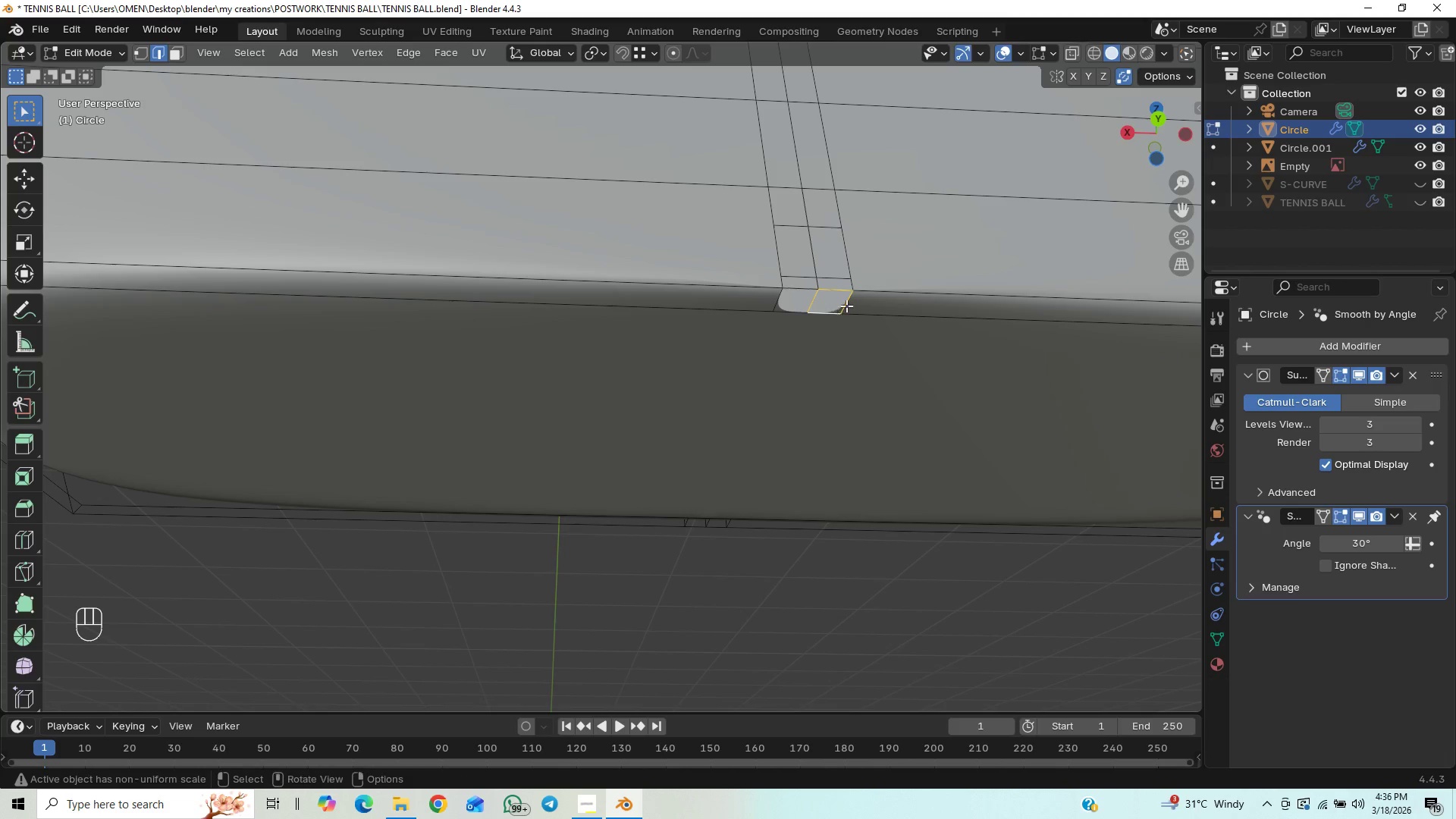 
key(Shift+ShiftLeft)
 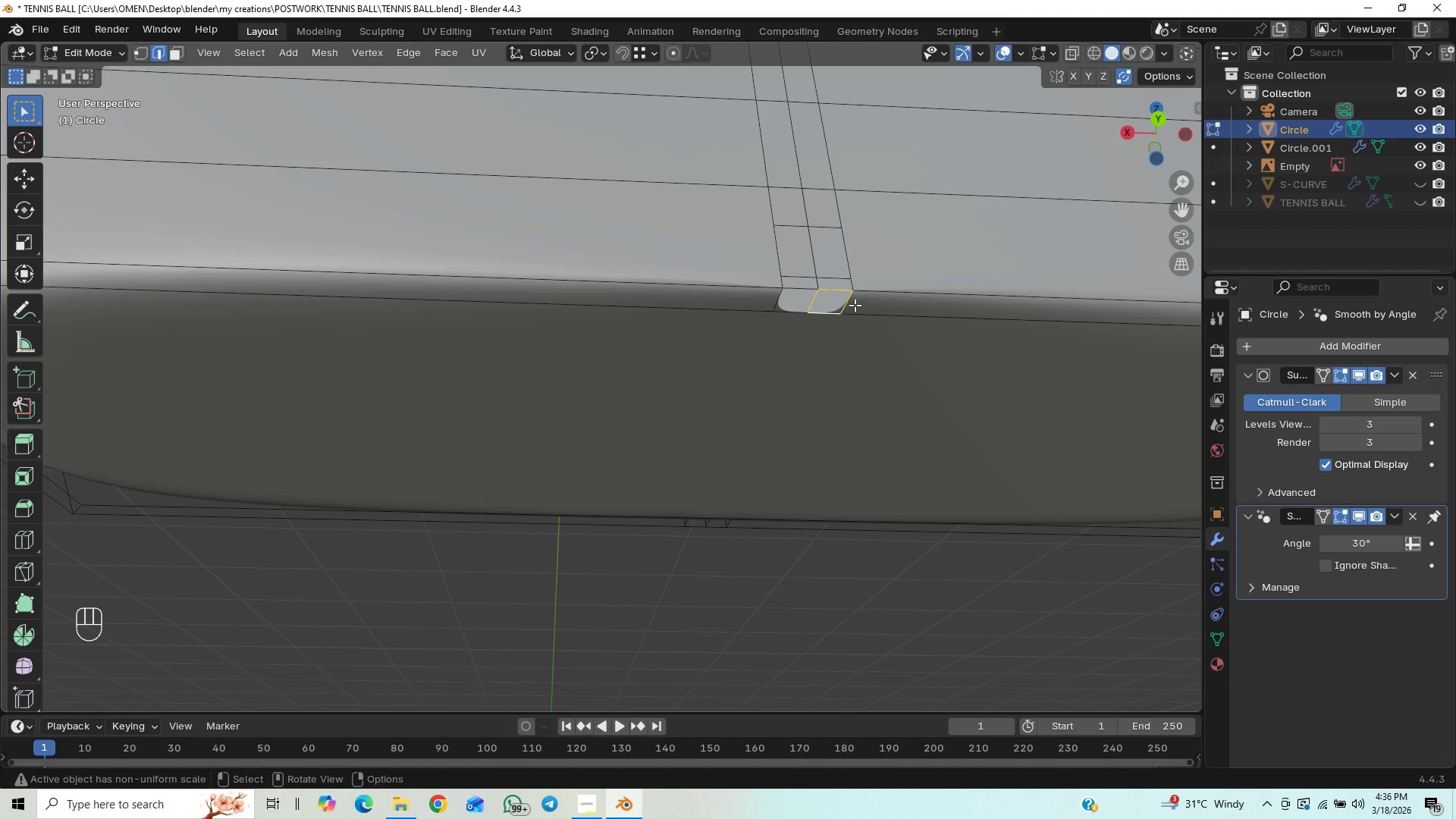 
key(F)
 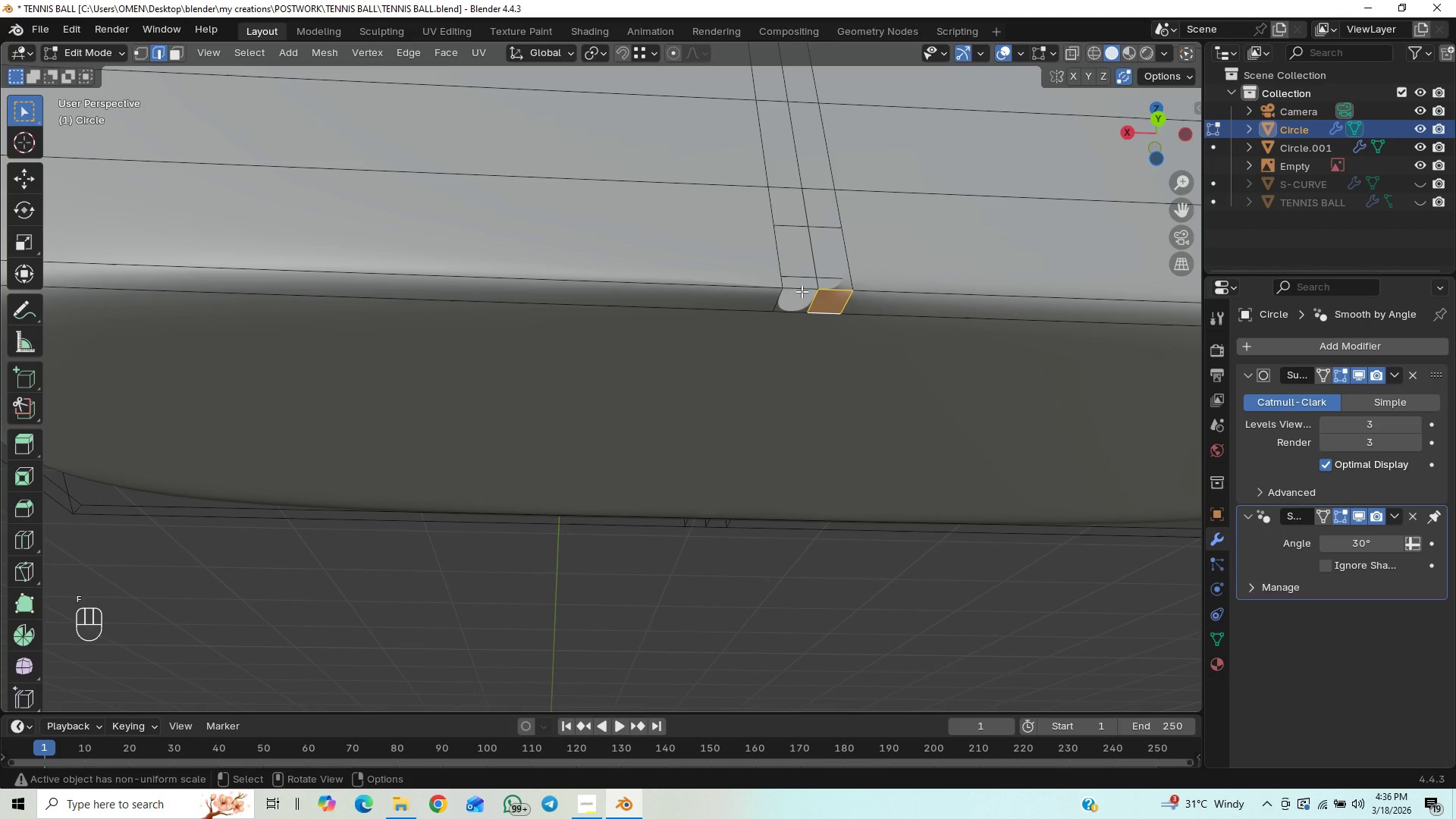 
left_click([801, 288])
 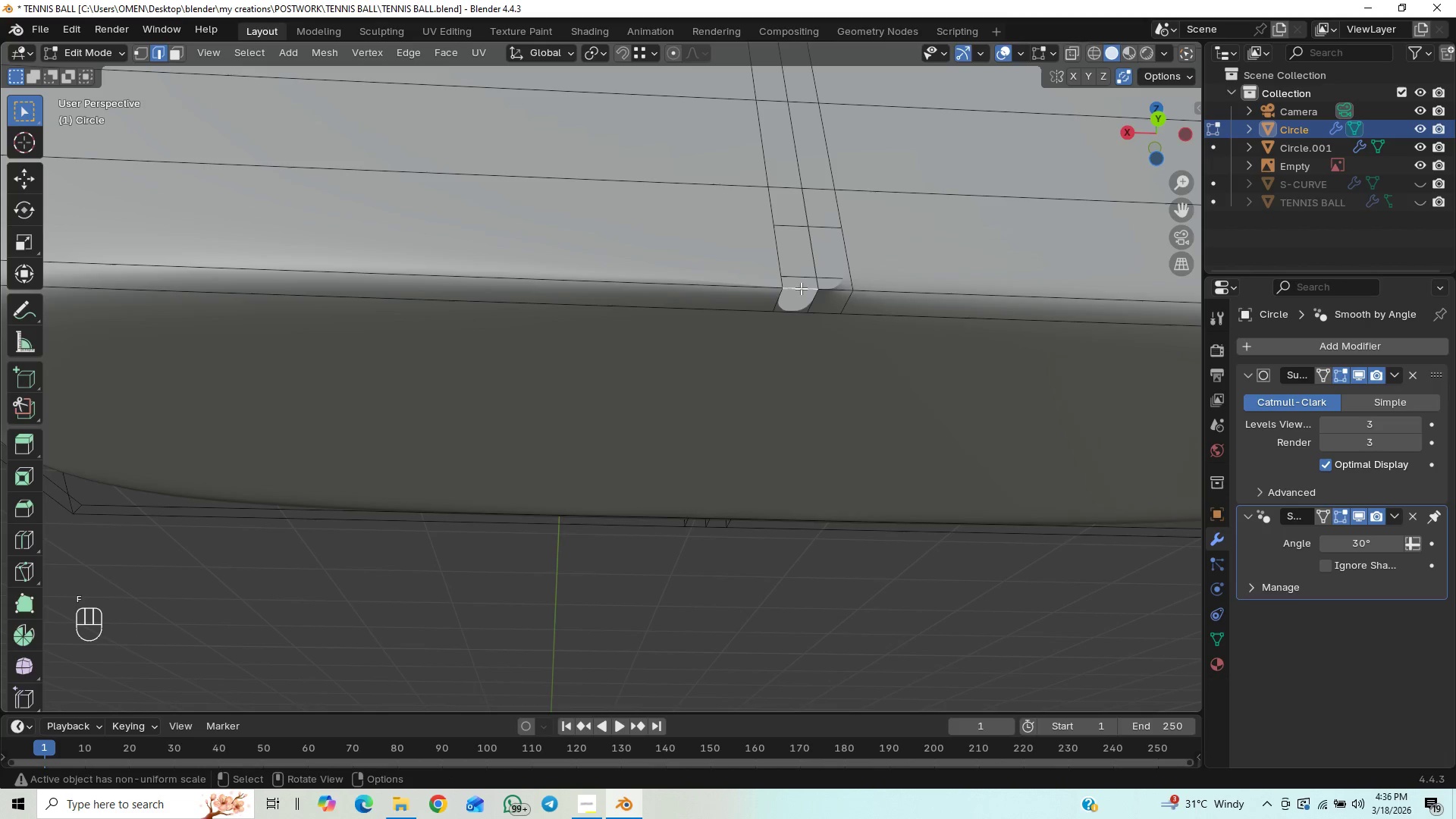 
hold_key(key=ShiftLeft, duration=1.5)
left_click([801, 310])
 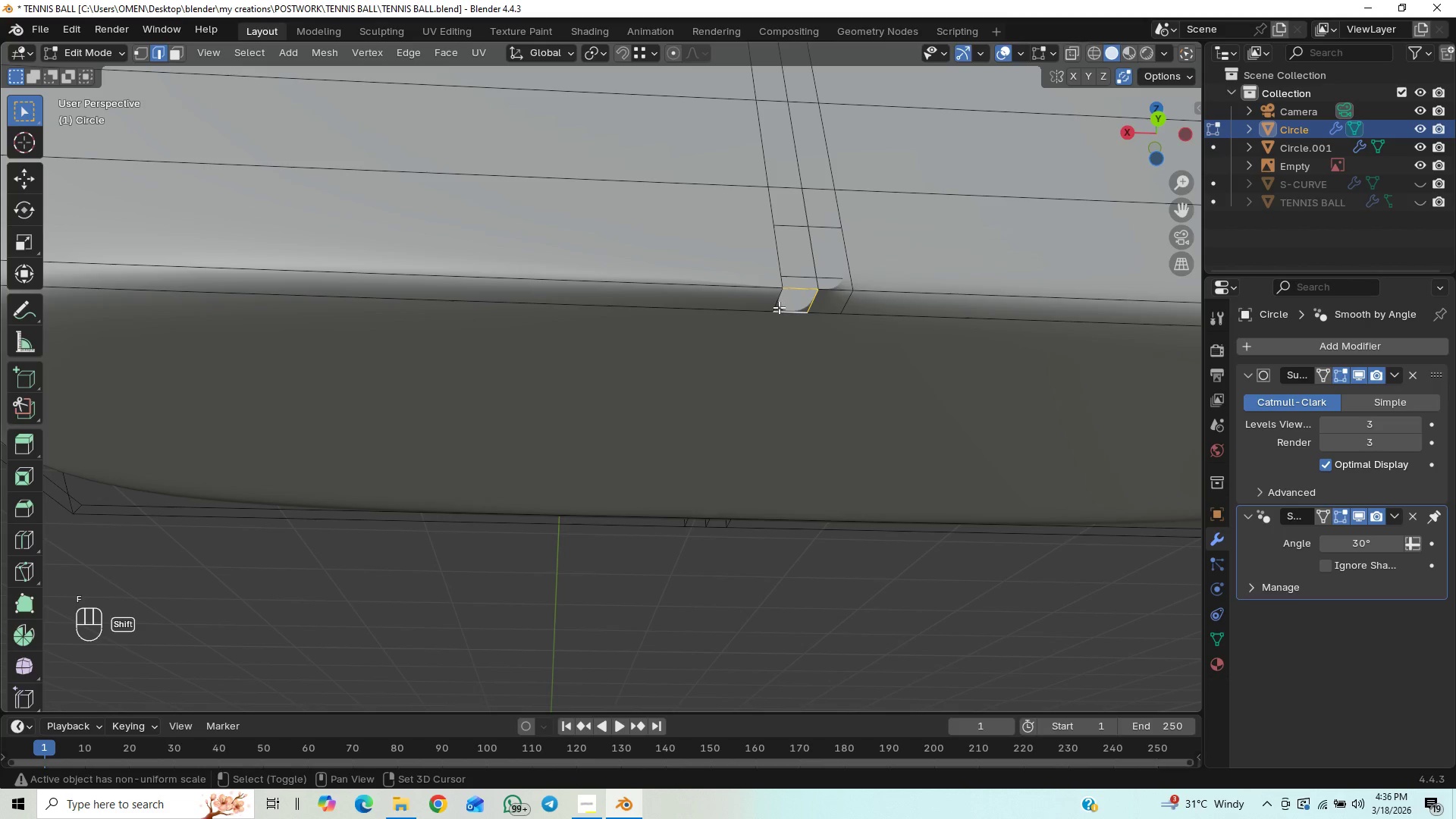 
hold_key(key=ShiftLeft, duration=0.44)
 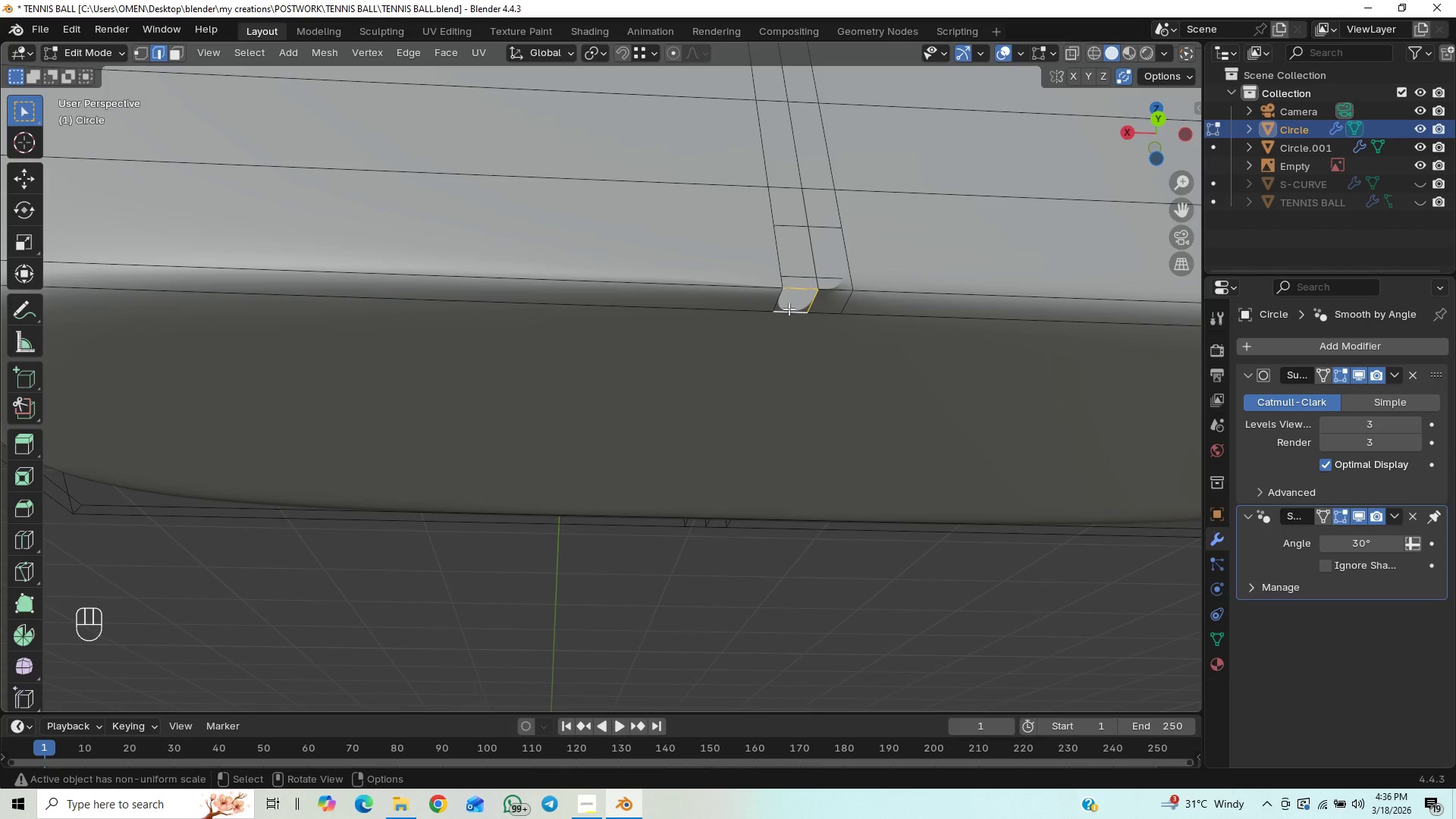 
hold_key(key=ShiftLeft, duration=0.91)
left_click([778, 300])
 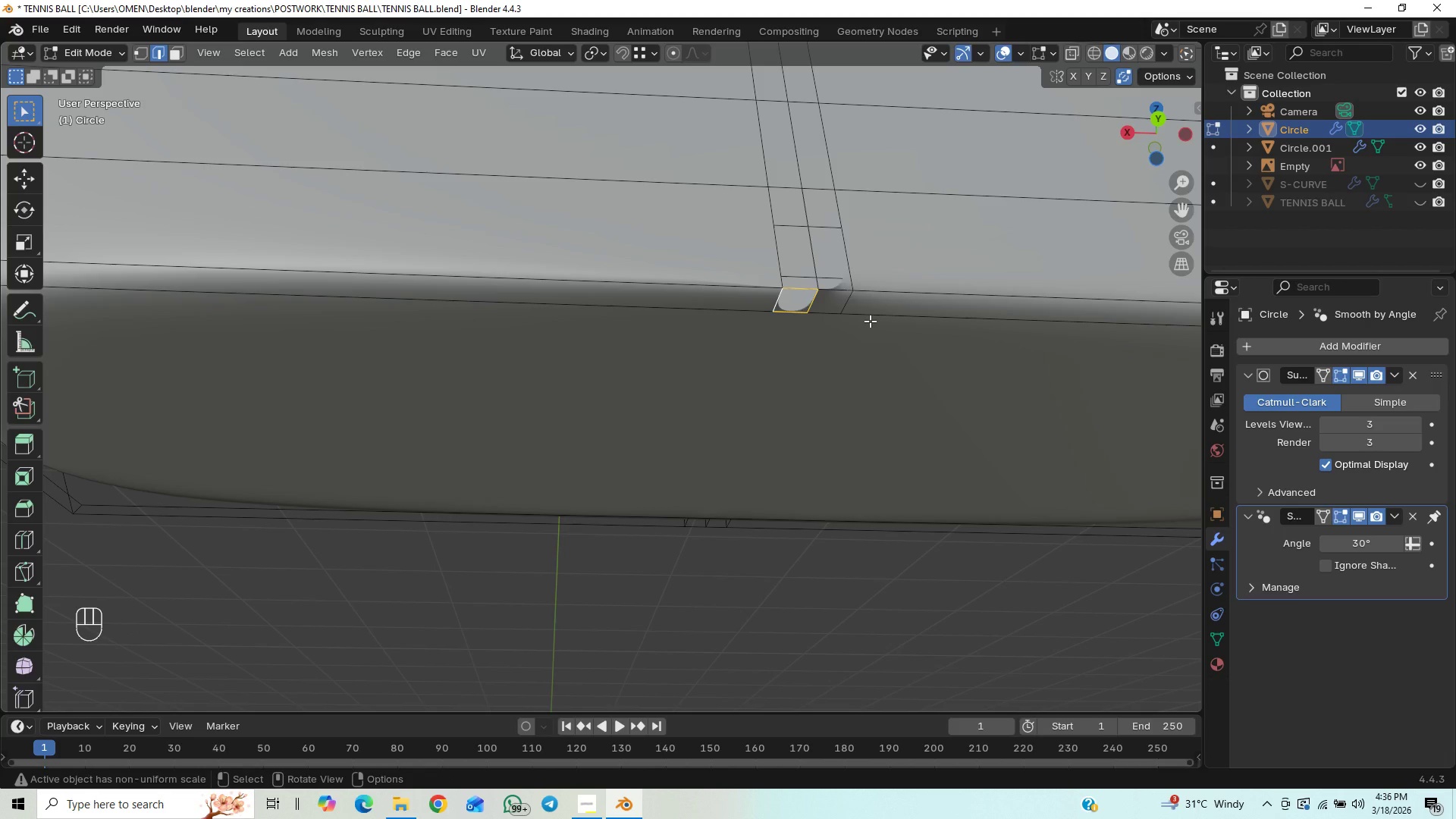 
key(F)
 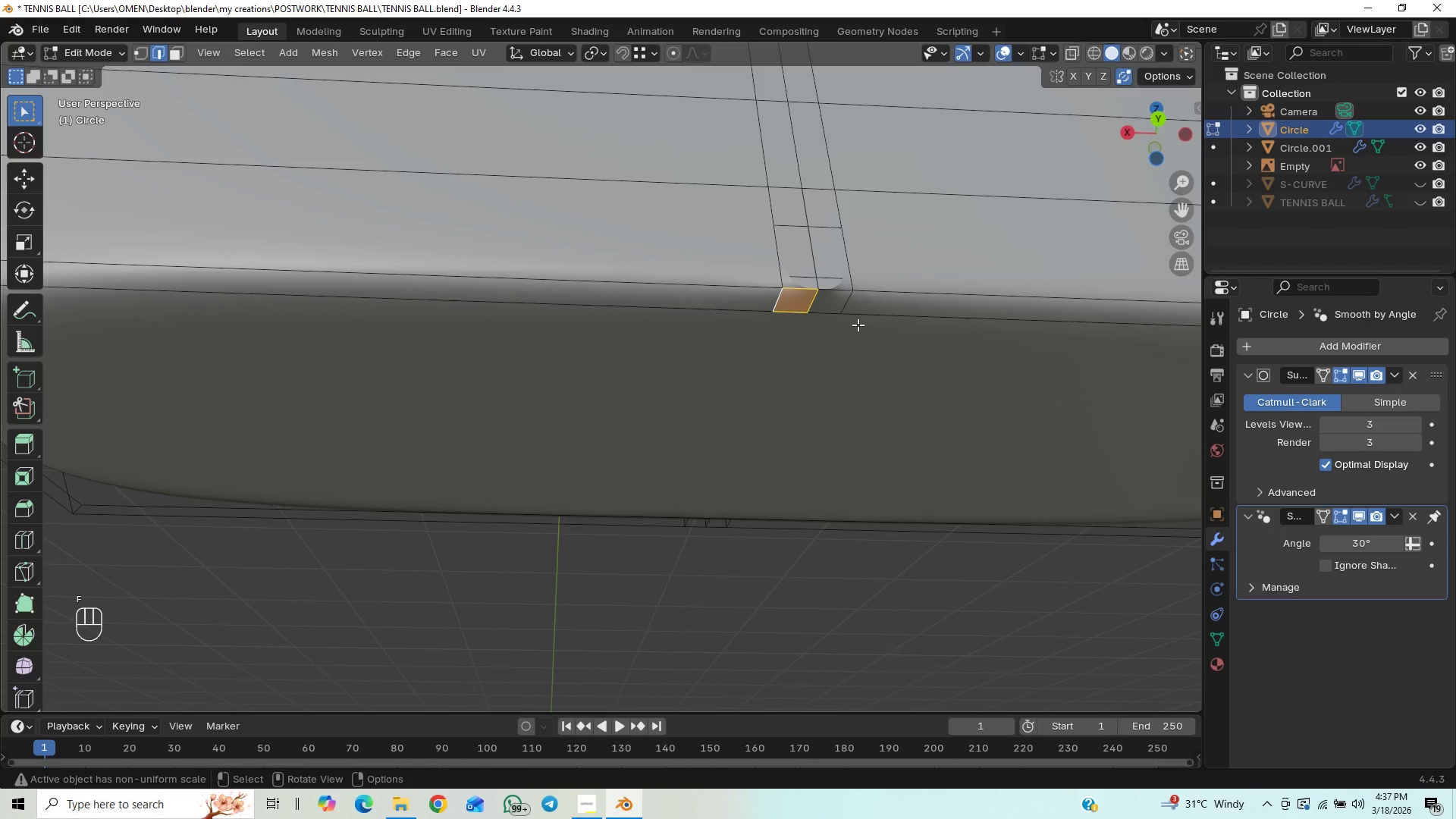 
key(Control+S)
 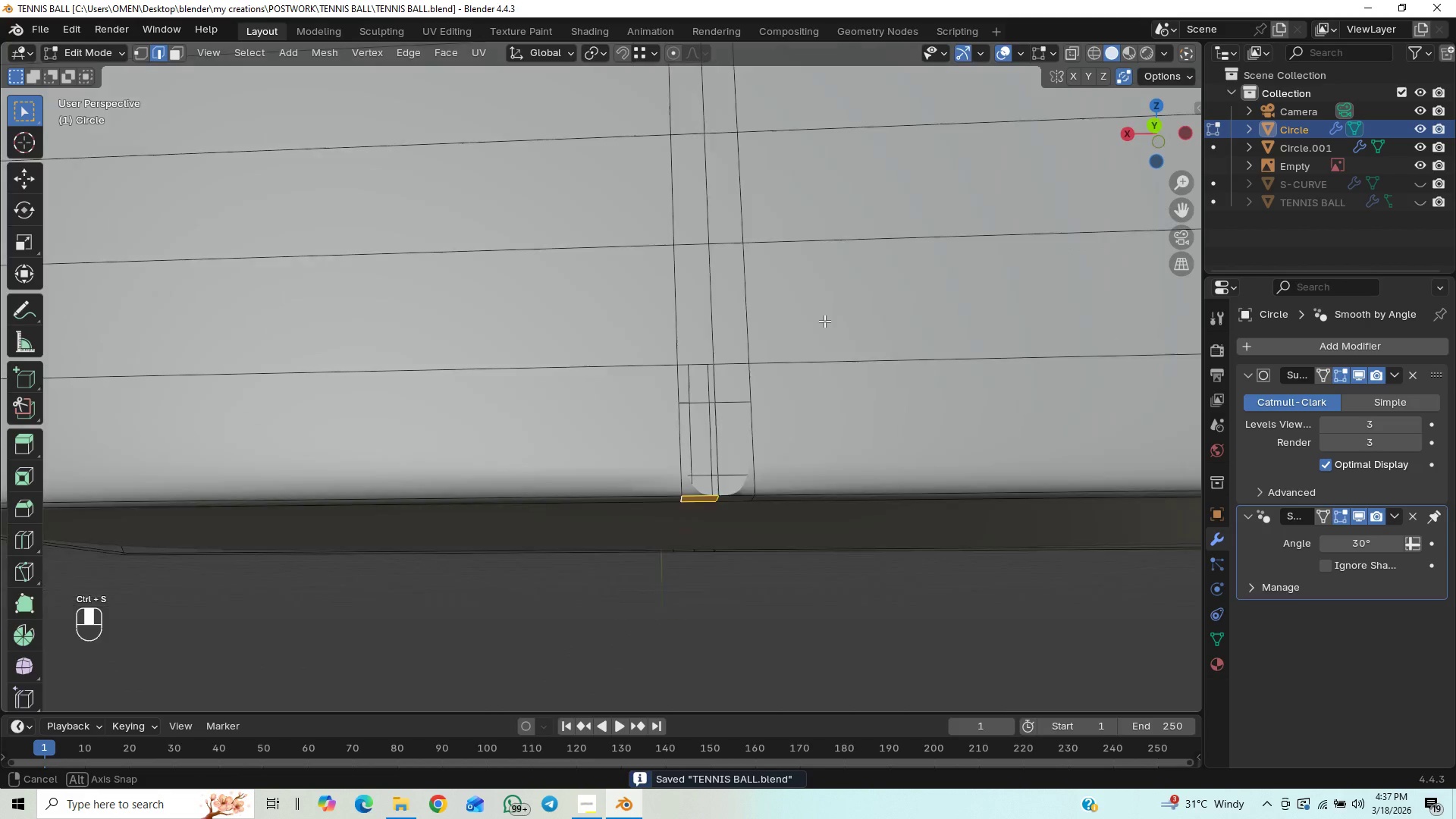 
scroll: coordinate [840, 334], scroll_direction: up, amount: 3.0
 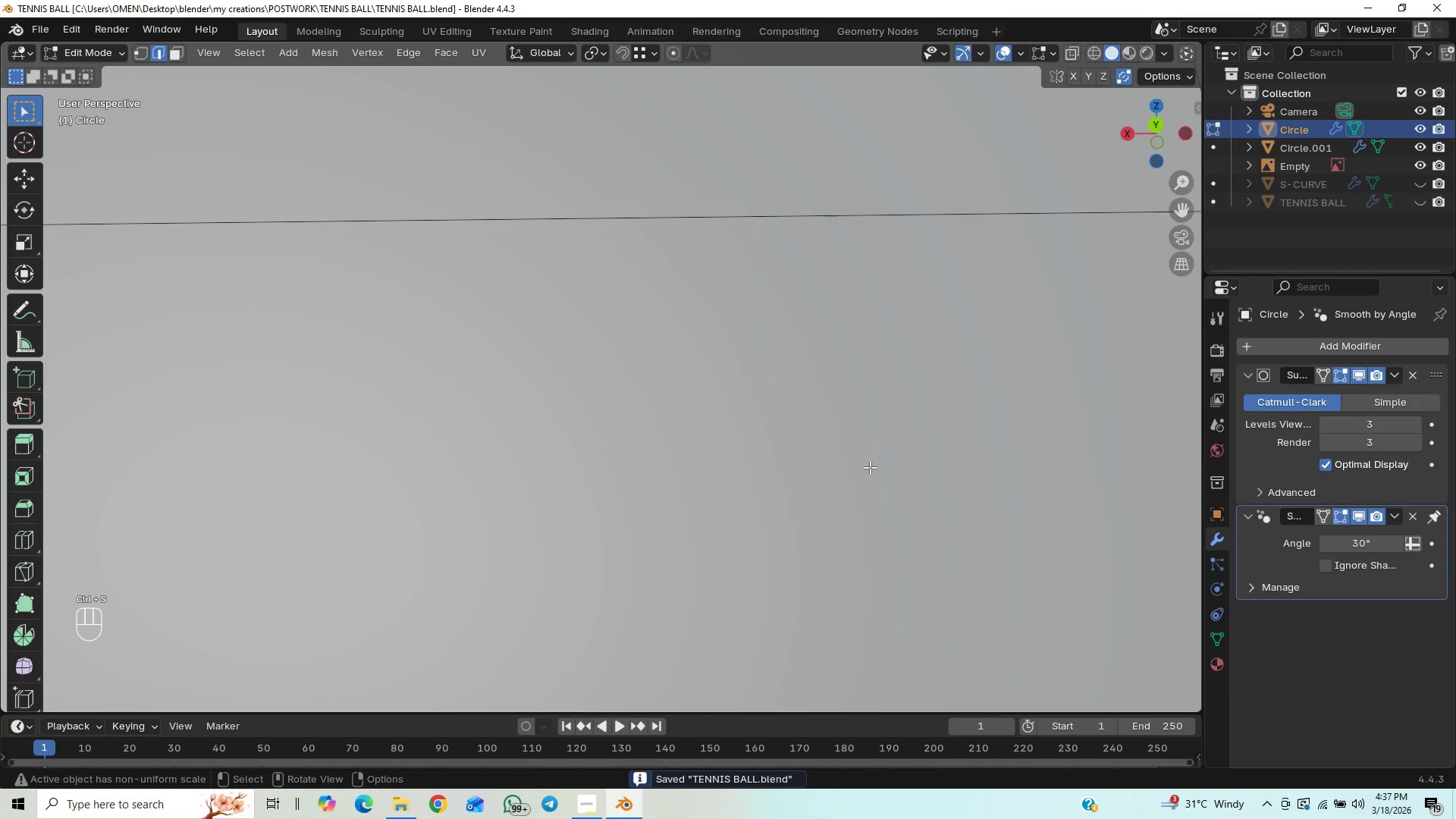 
scroll: coordinate [863, 459], scroll_direction: down, amount: 4.0
 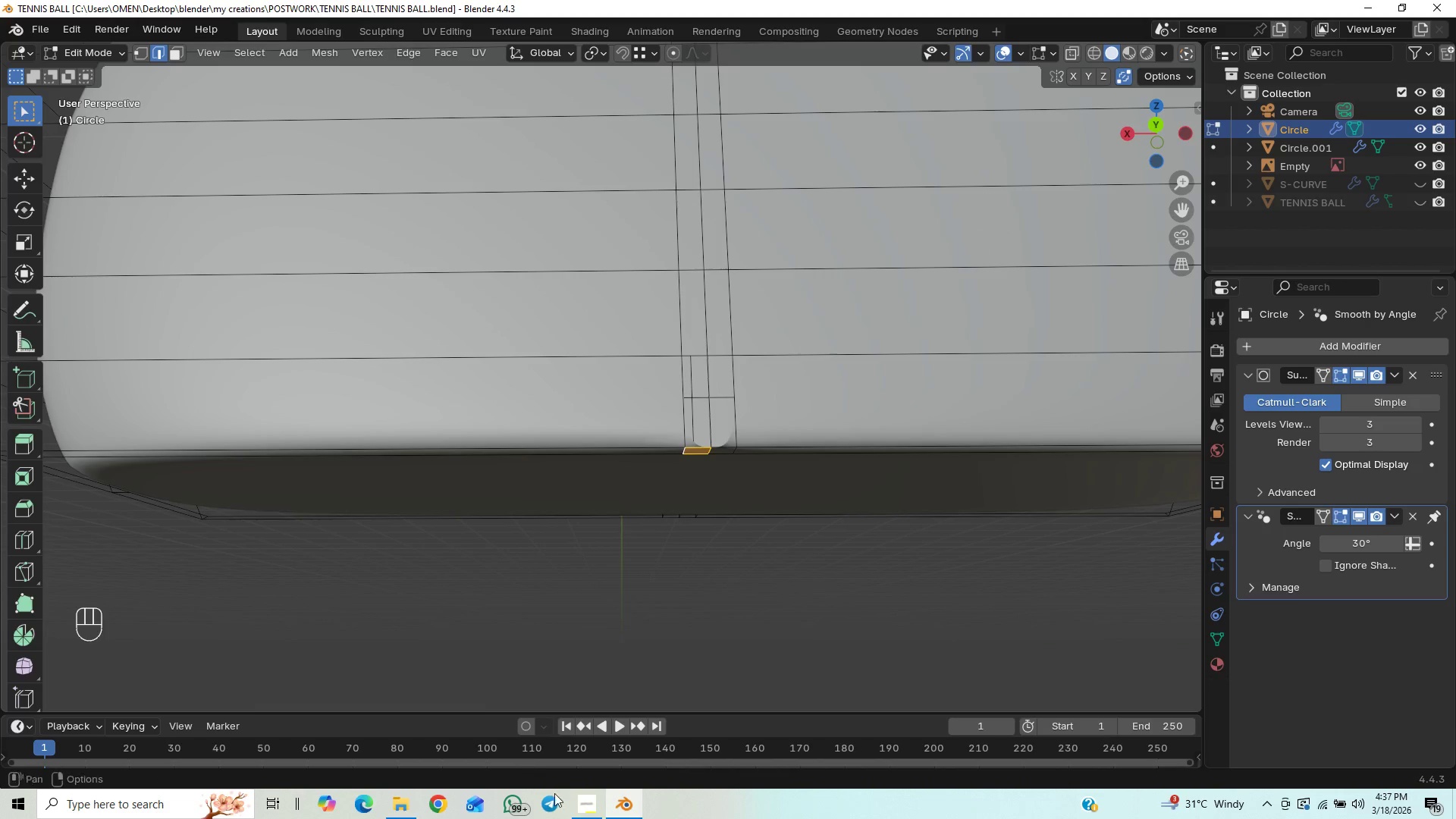 
left_click([579, 815])